 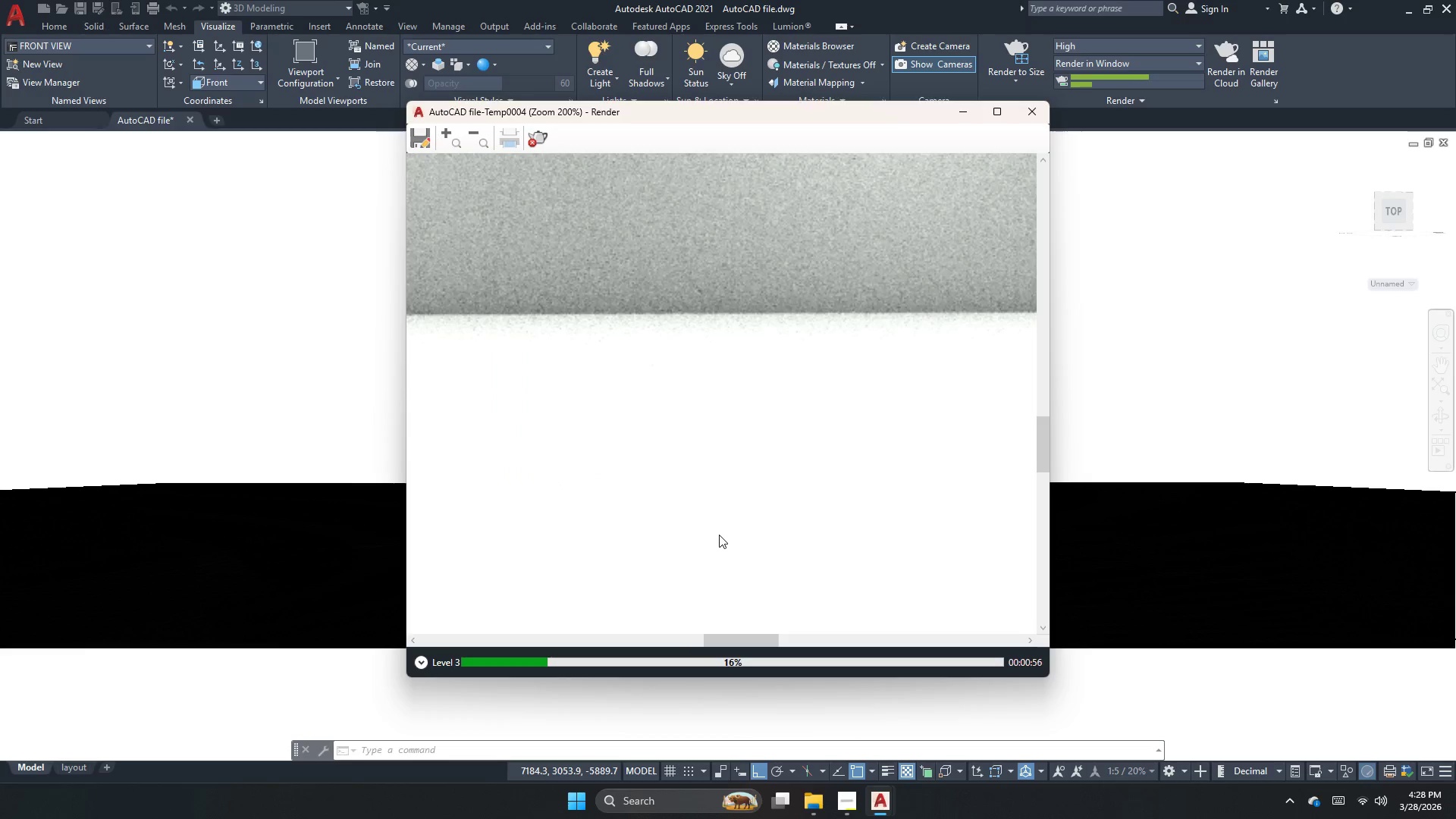 
scroll: coordinate [705, 287], scroll_direction: down, amount: 2.0
 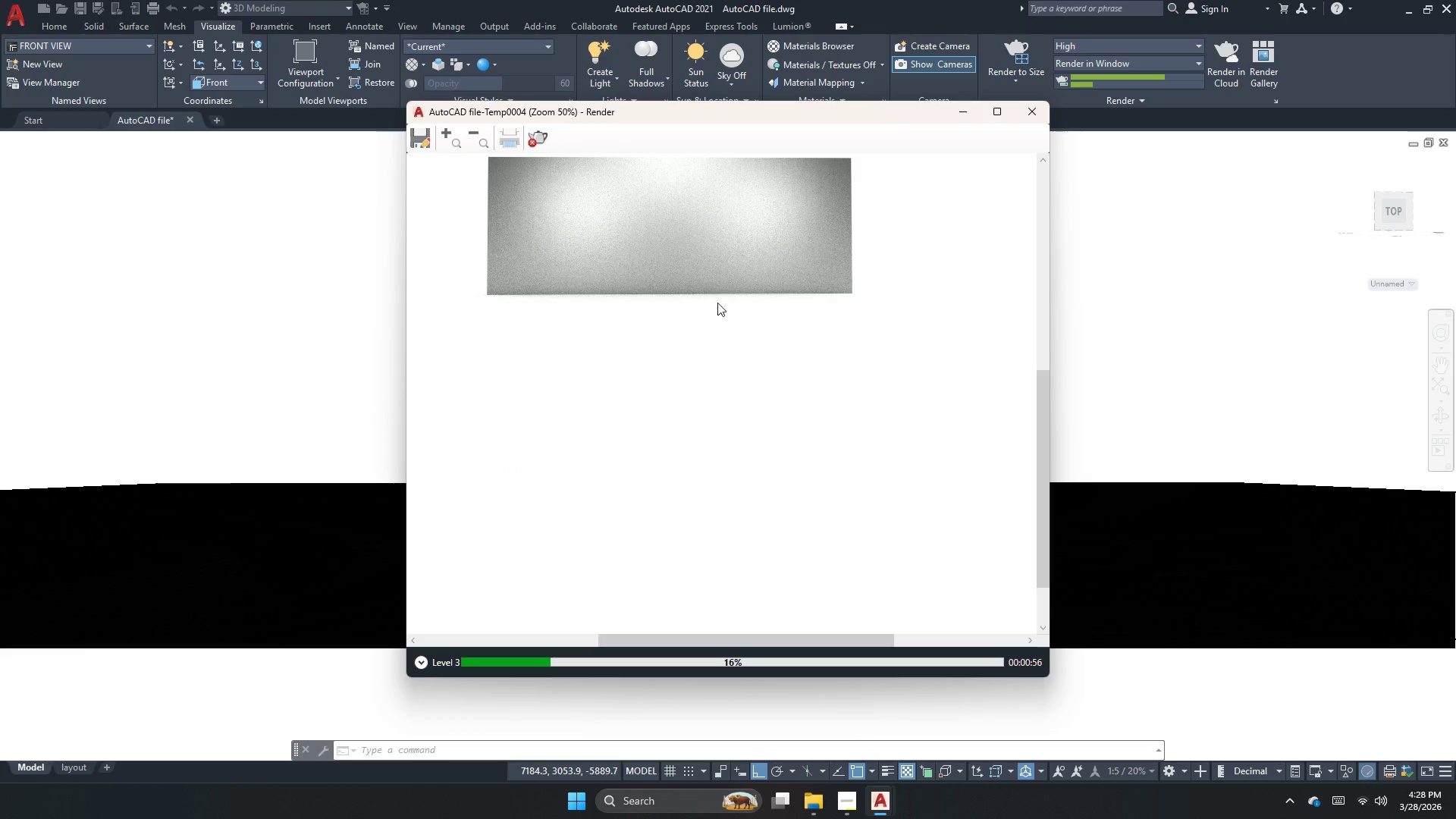 
left_click_drag(start_coordinate=[723, 318], to_coordinate=[771, 496])
 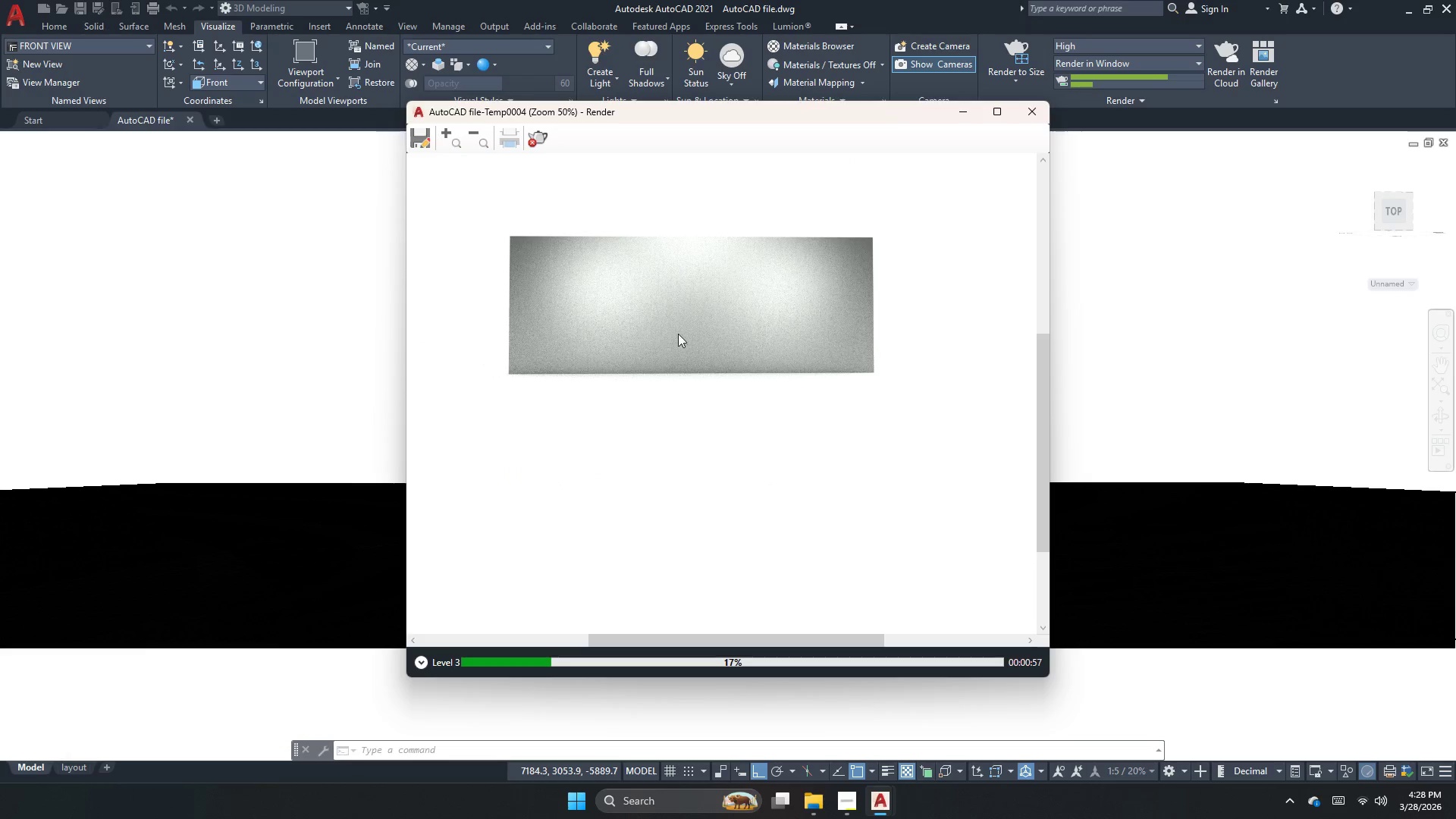 
left_click_drag(start_coordinate=[678, 334], to_coordinate=[721, 468])
 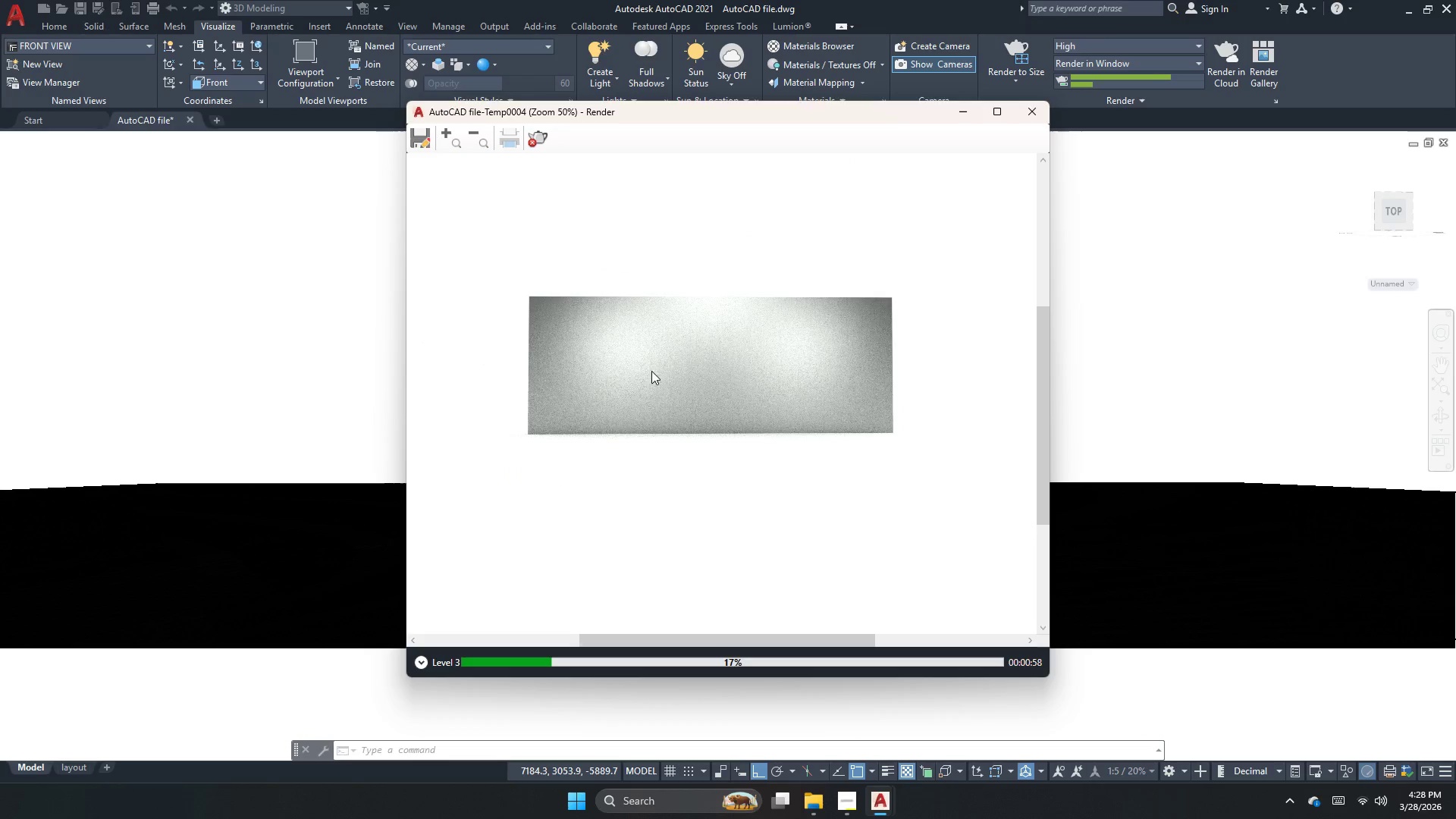 
scroll: coordinate [652, 370], scroll_direction: down, amount: 3.0
 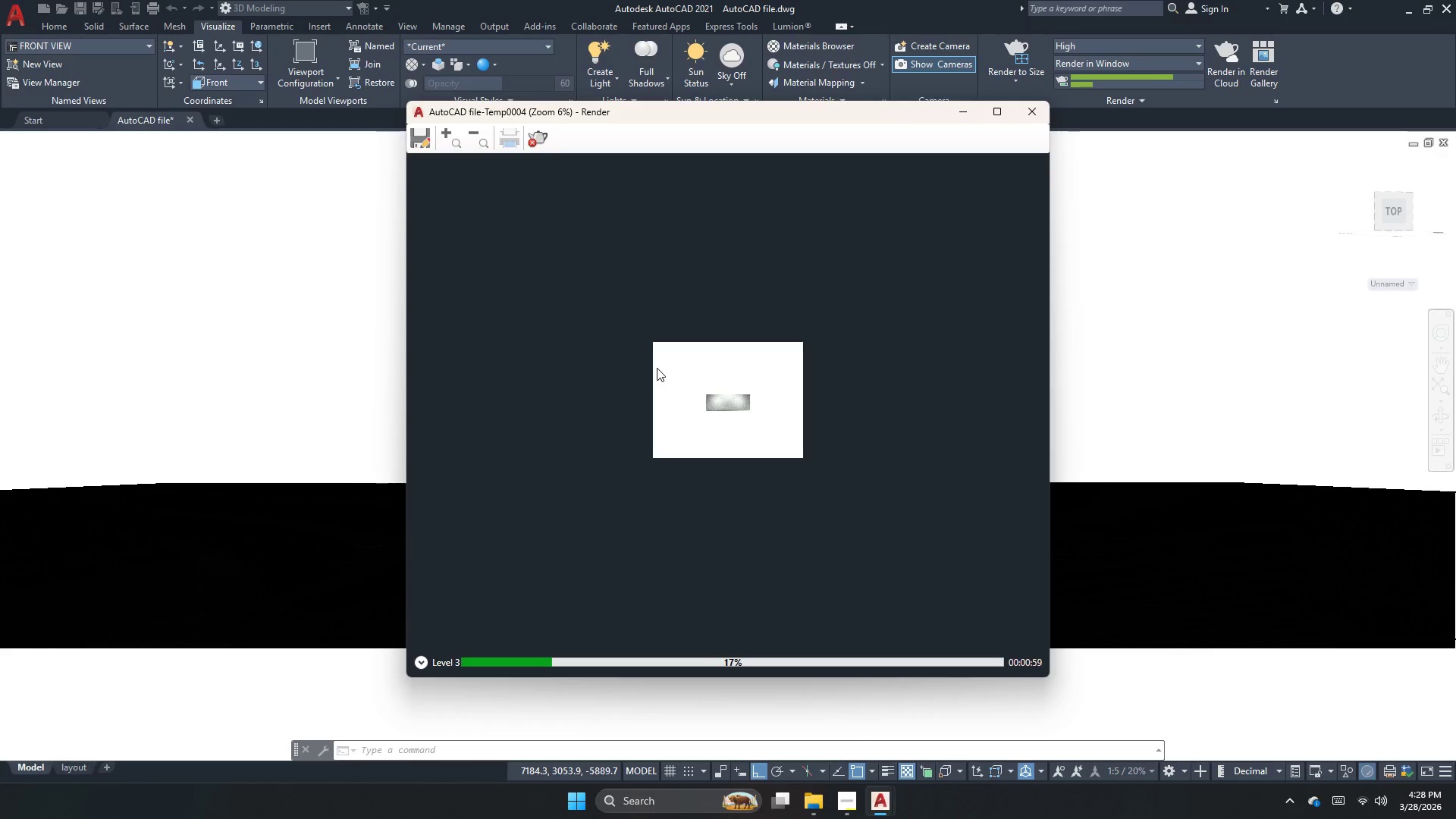 
scroll: coordinate [733, 405], scroll_direction: up, amount: 2.0
 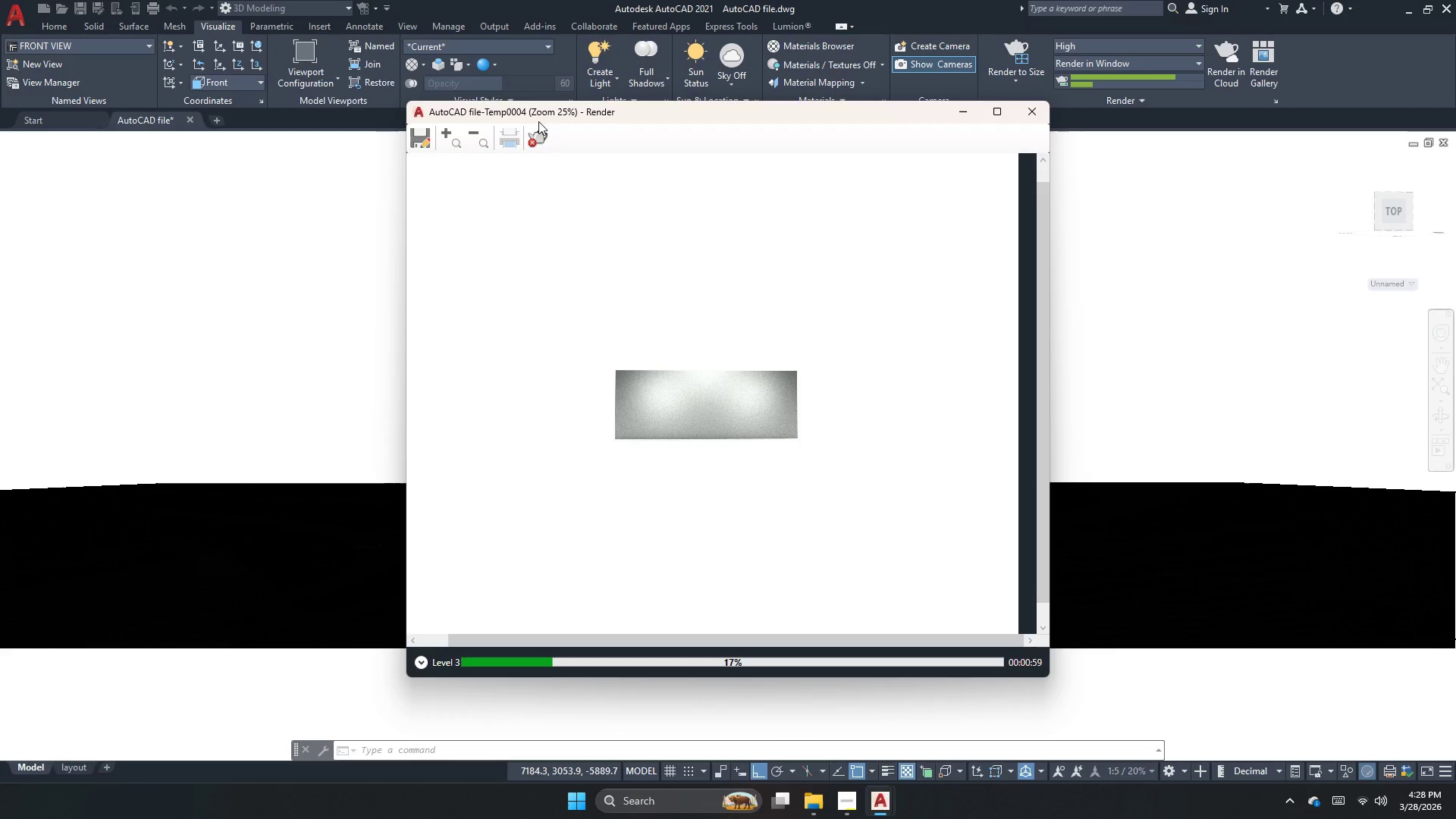 
left_click([535, 139])
 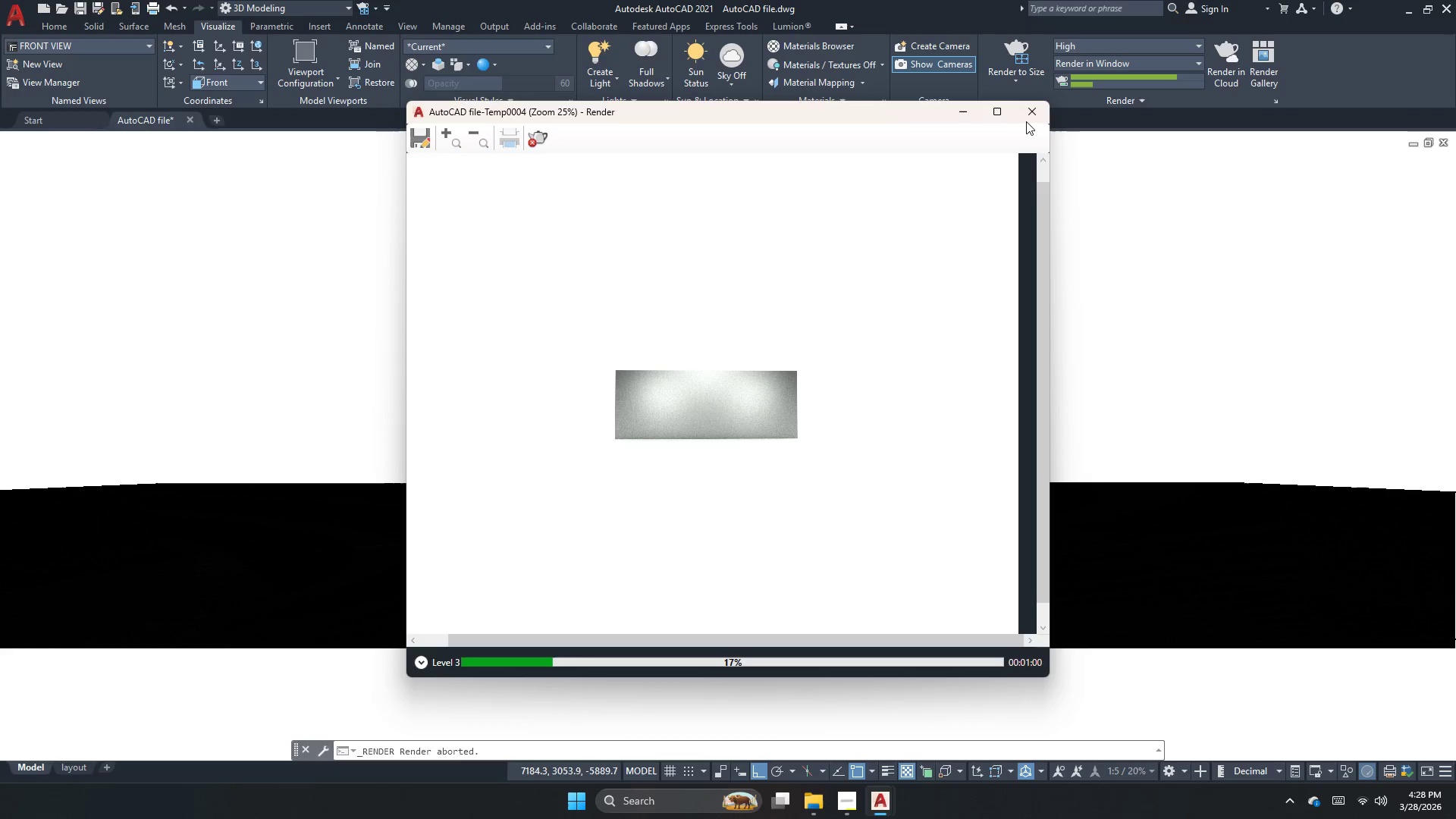 
left_click([1032, 112])
 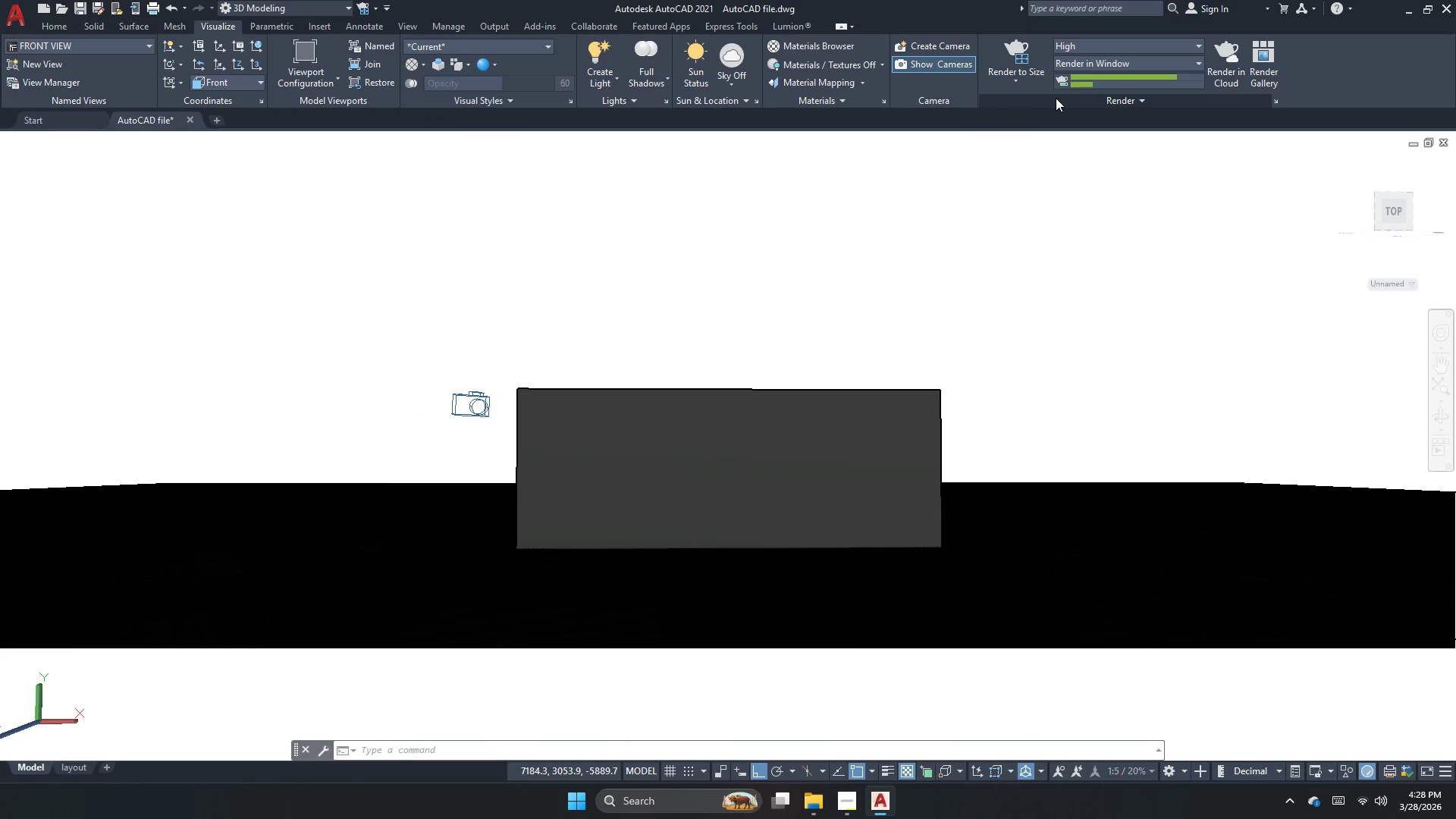 
left_click([1012, 77])
 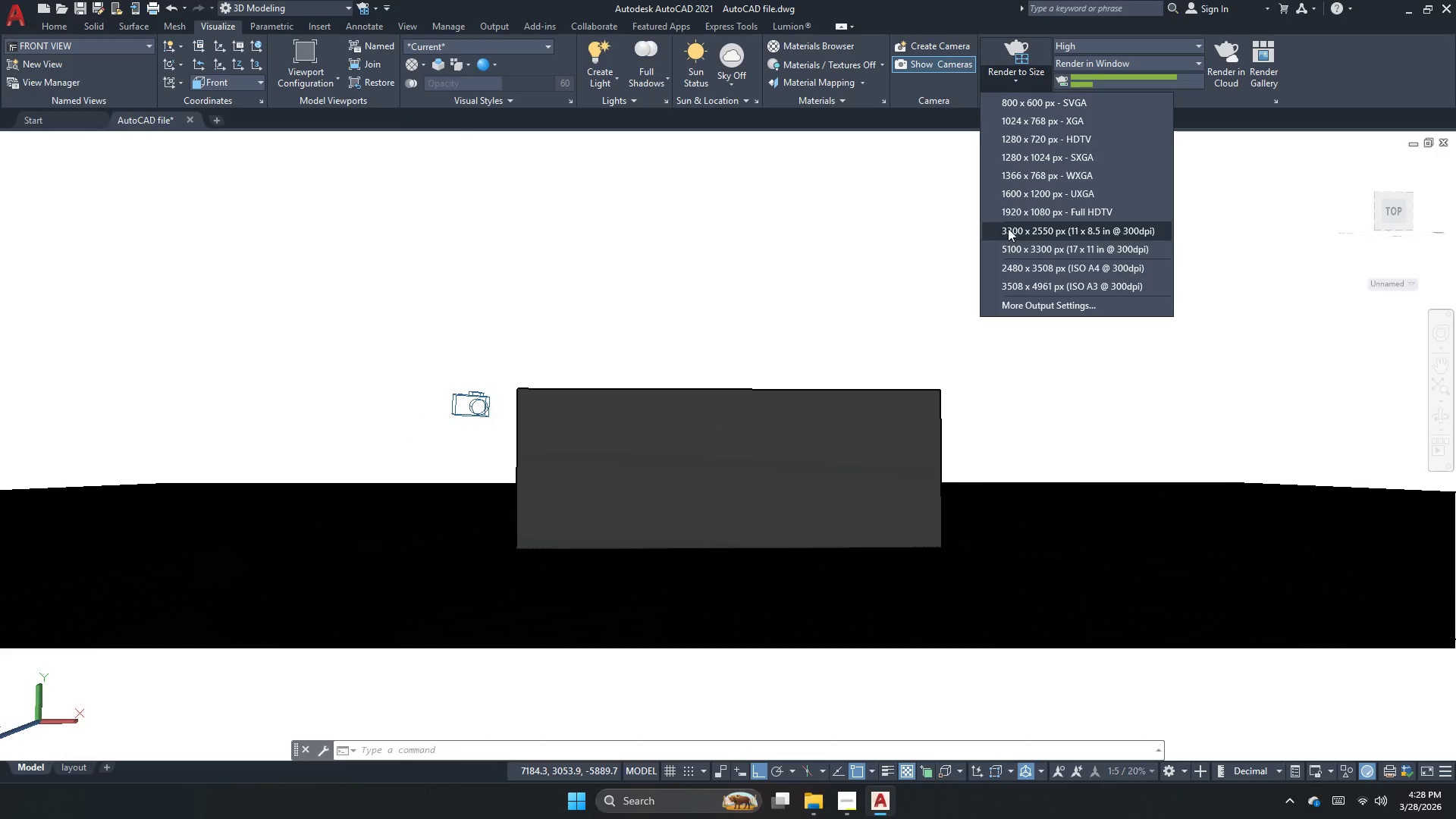 
left_click([1009, 231])
 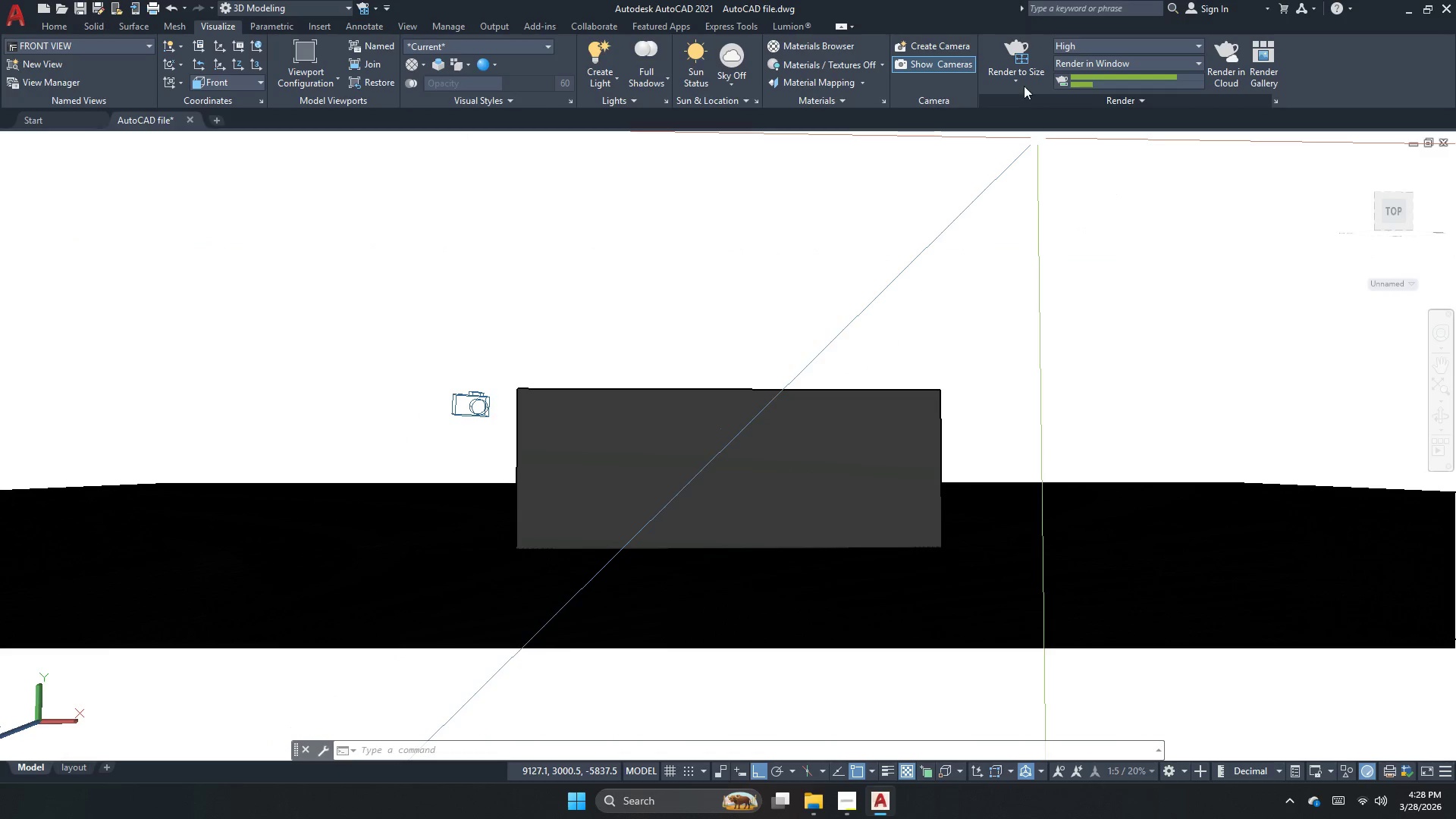 
left_click([1020, 81])
 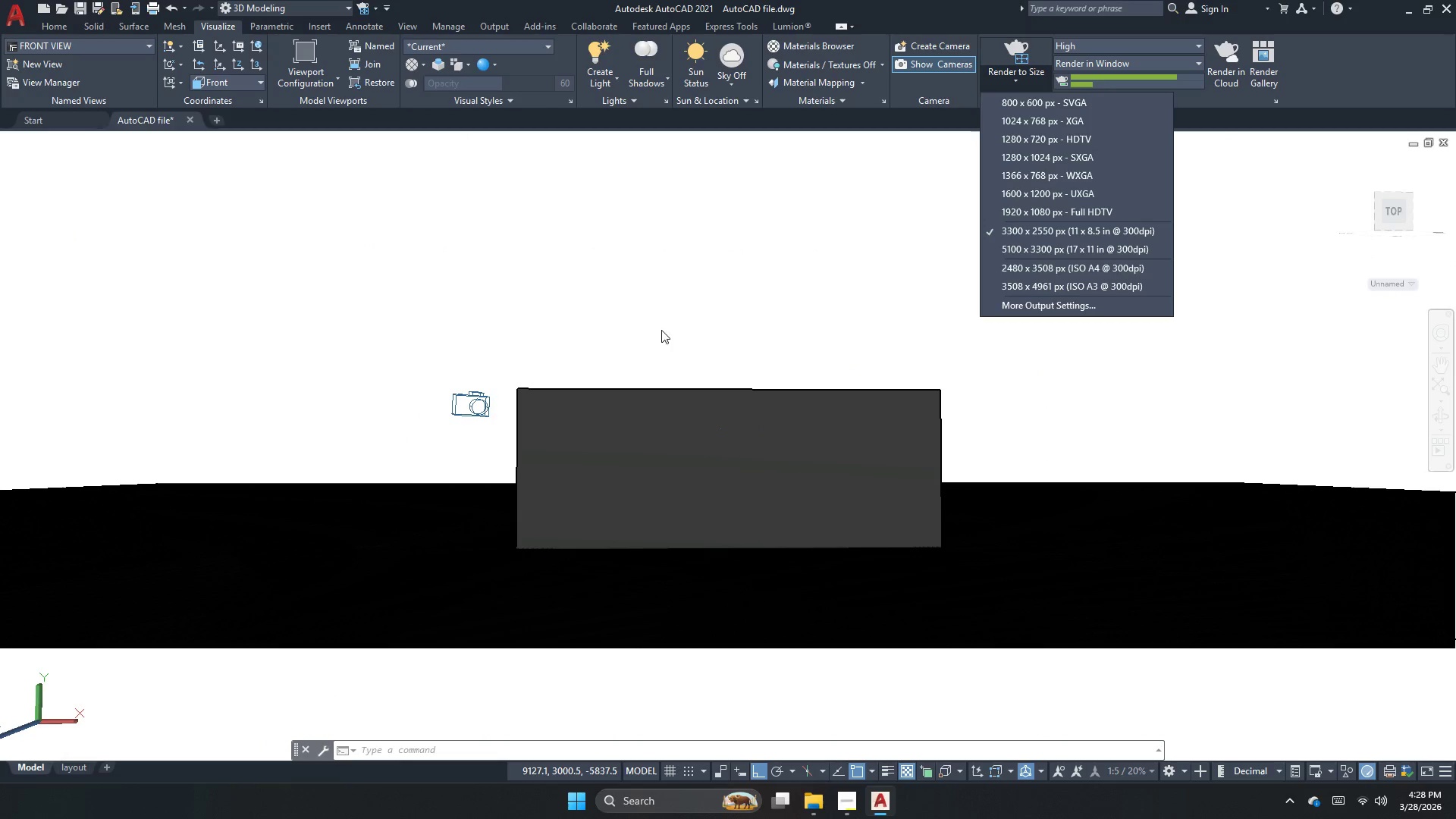 
left_click([89, 45])
 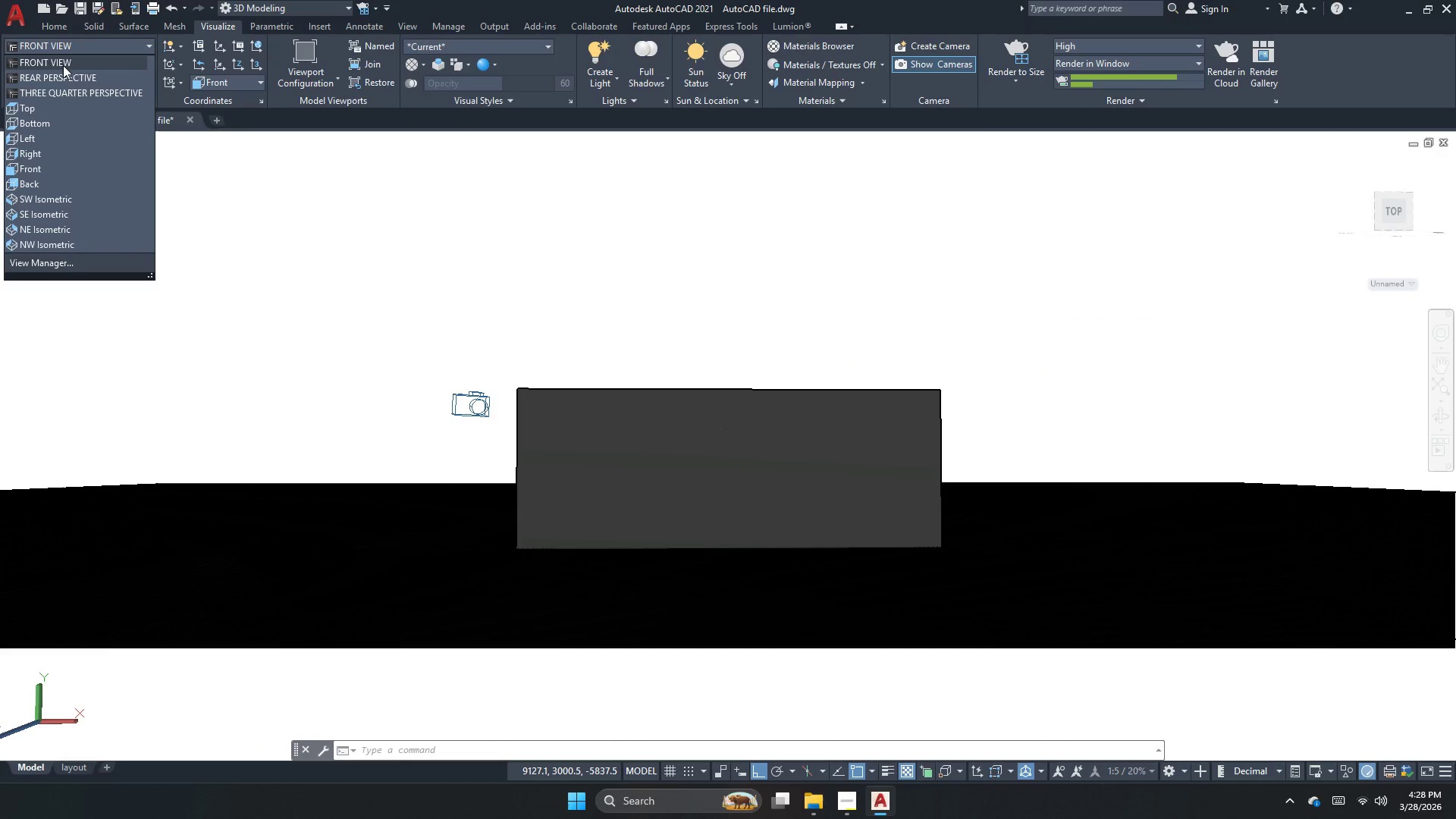 
left_click([70, 58])
 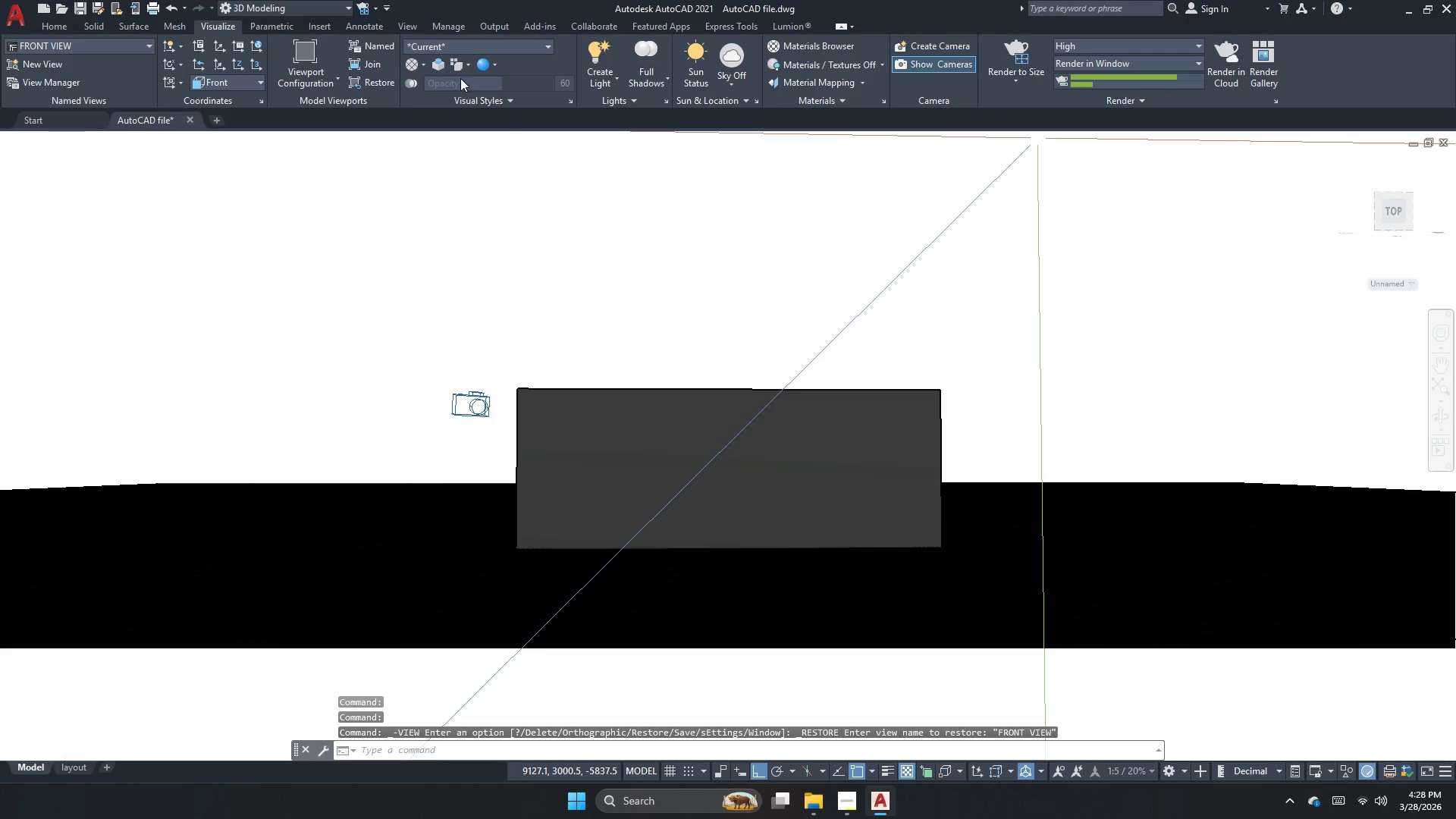 
left_click([467, 67])
 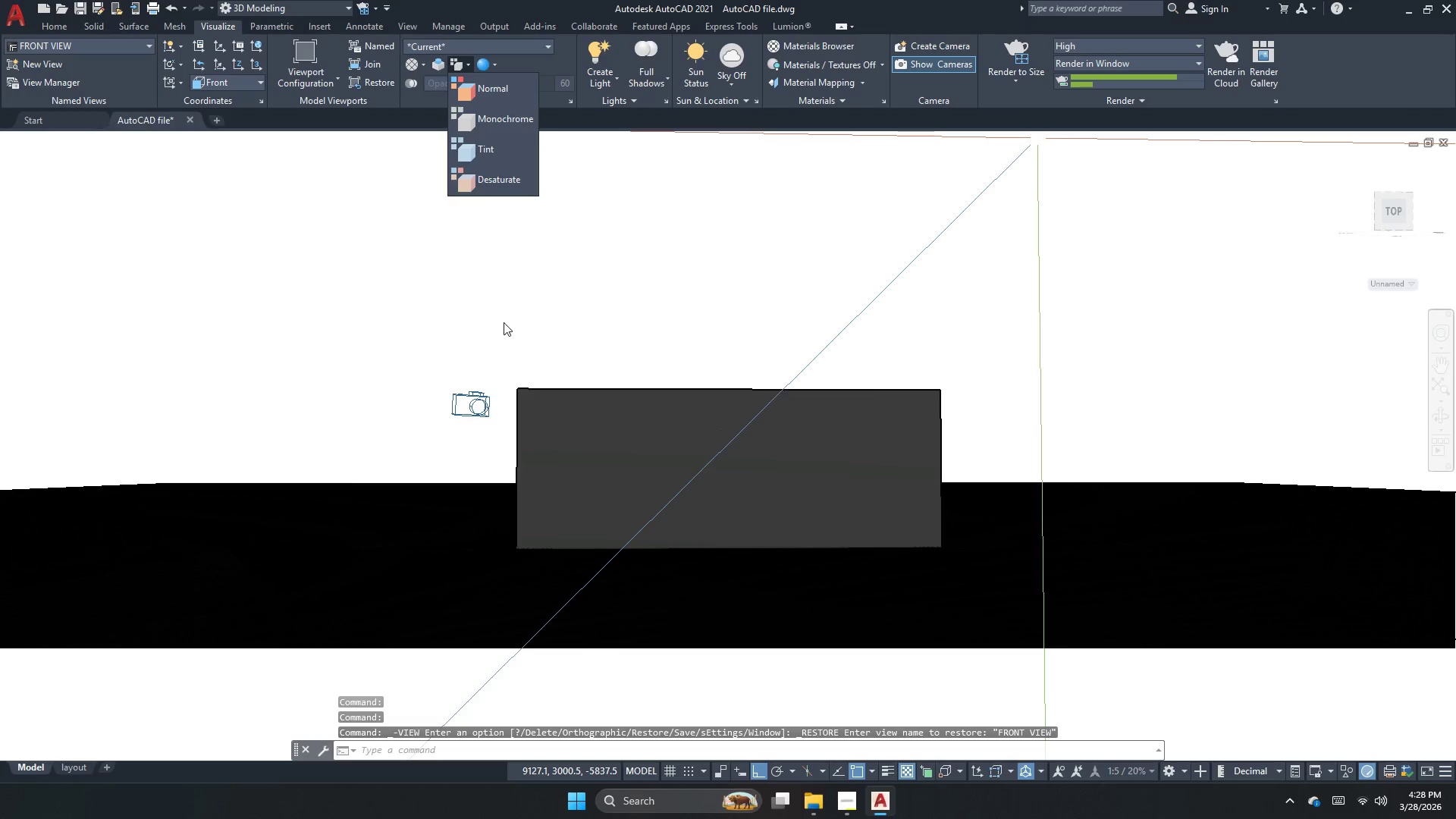 
mouse_move([493, 127])
 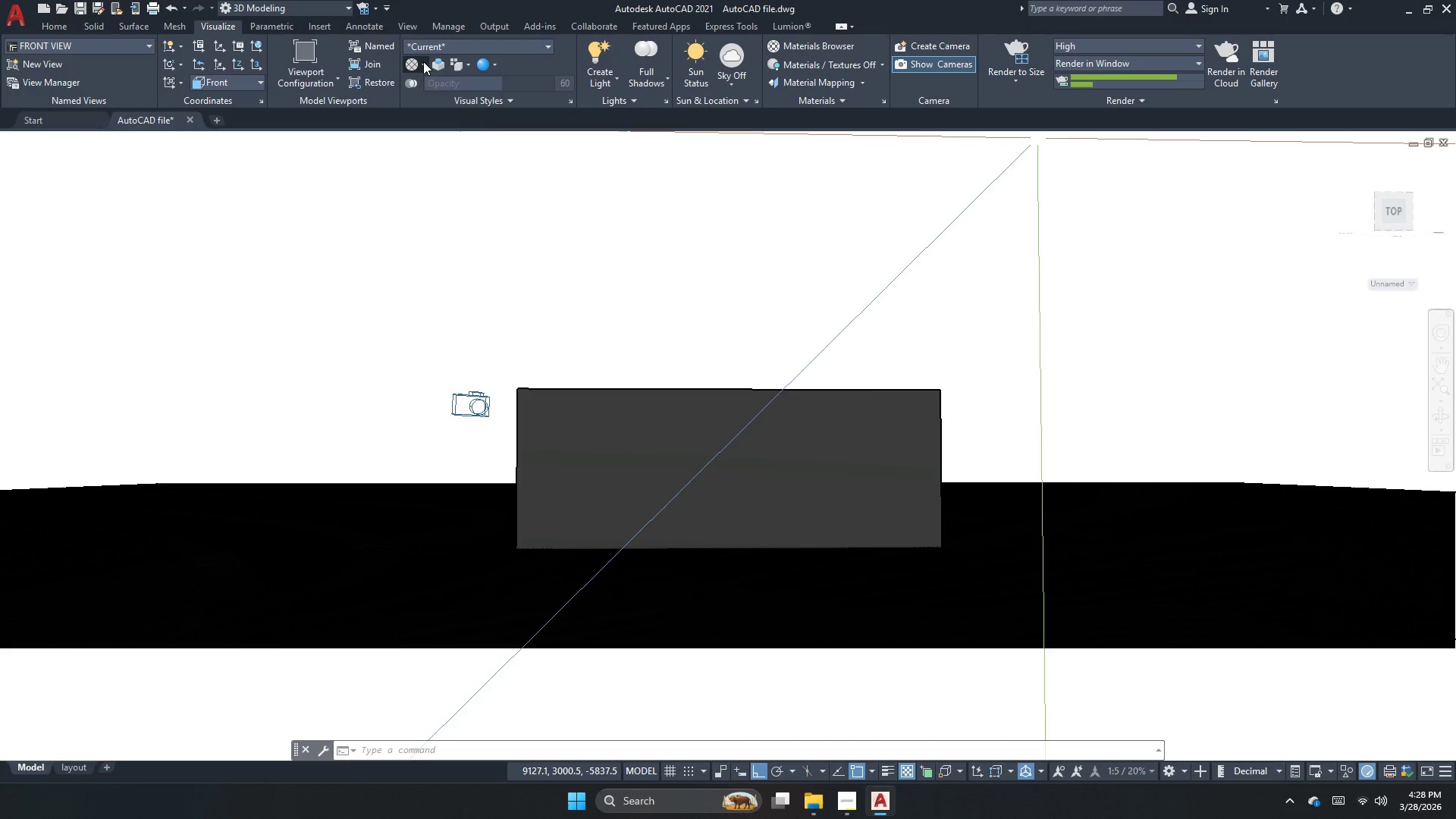 
double_click([423, 61])
 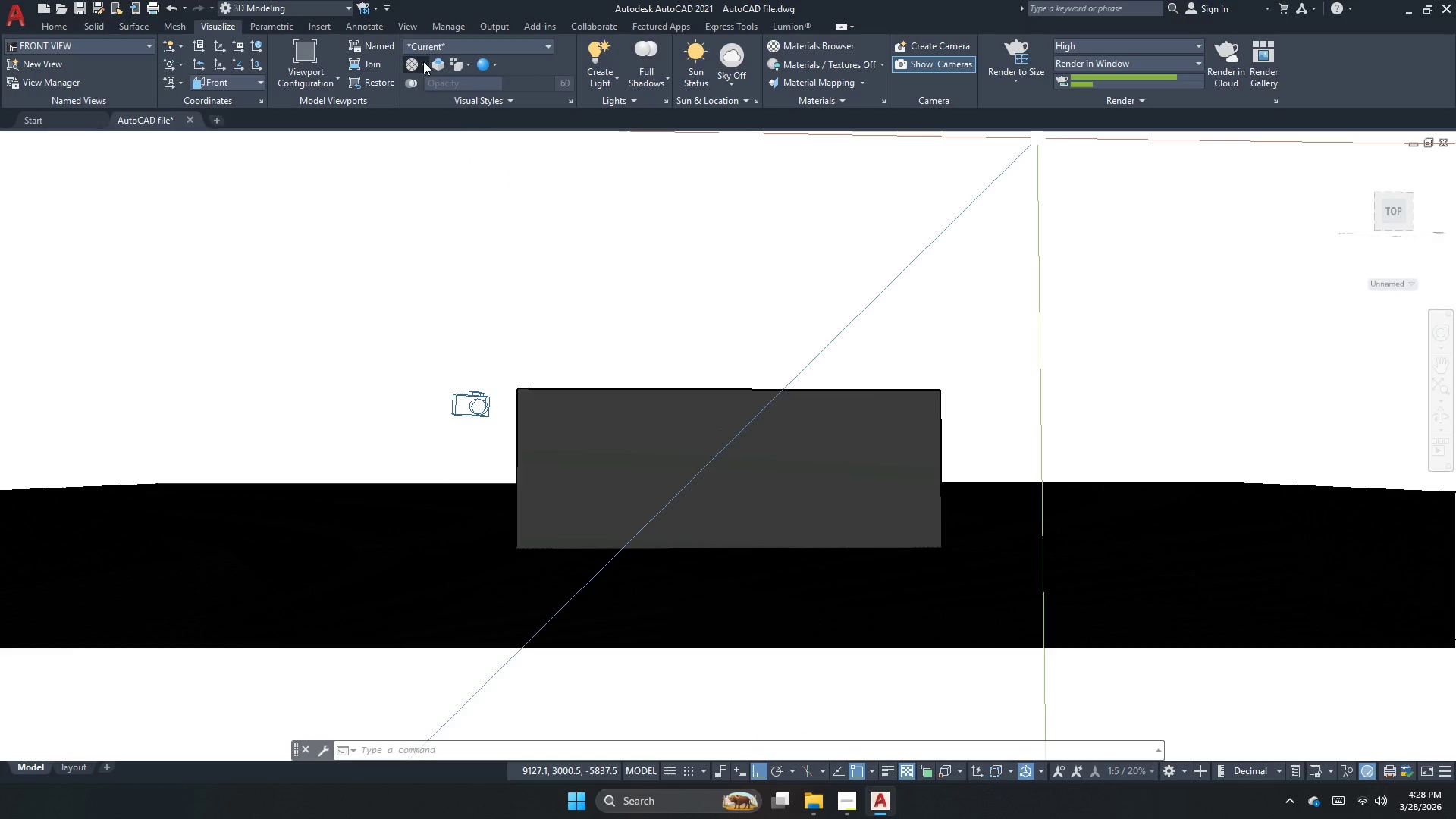 
triple_click([423, 61])
 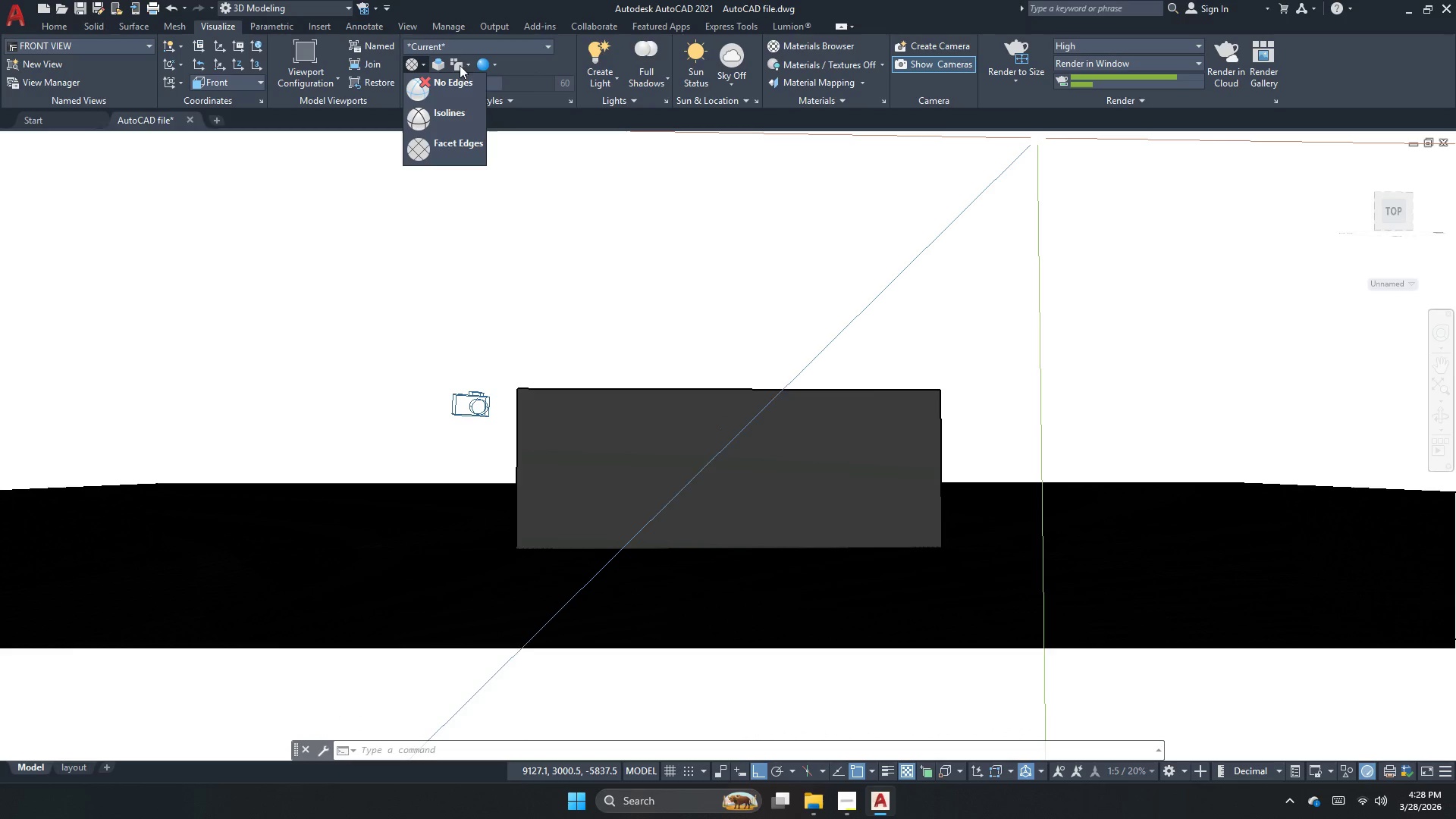 
left_click([441, 61])
 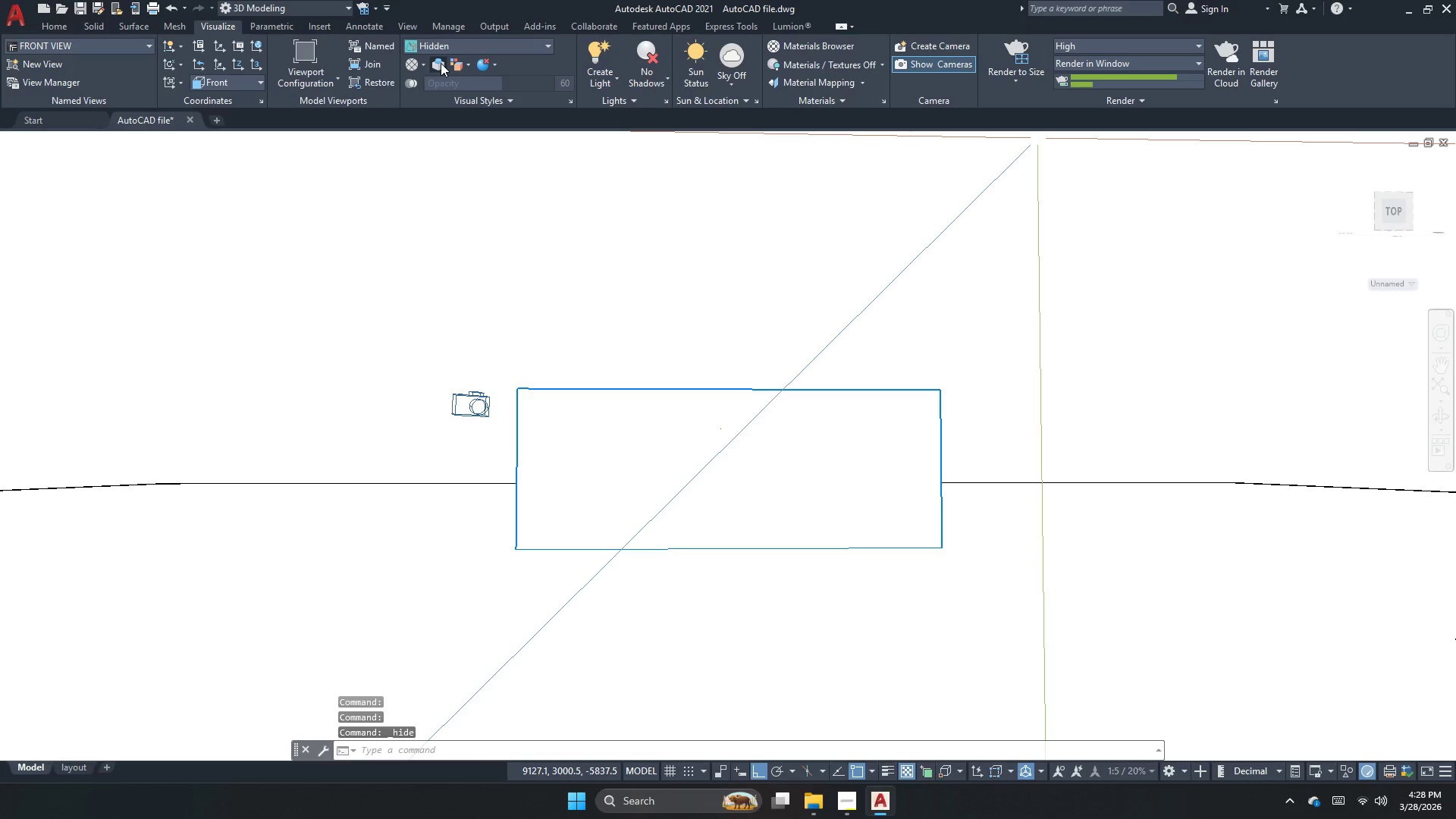 
left_click([441, 63])
 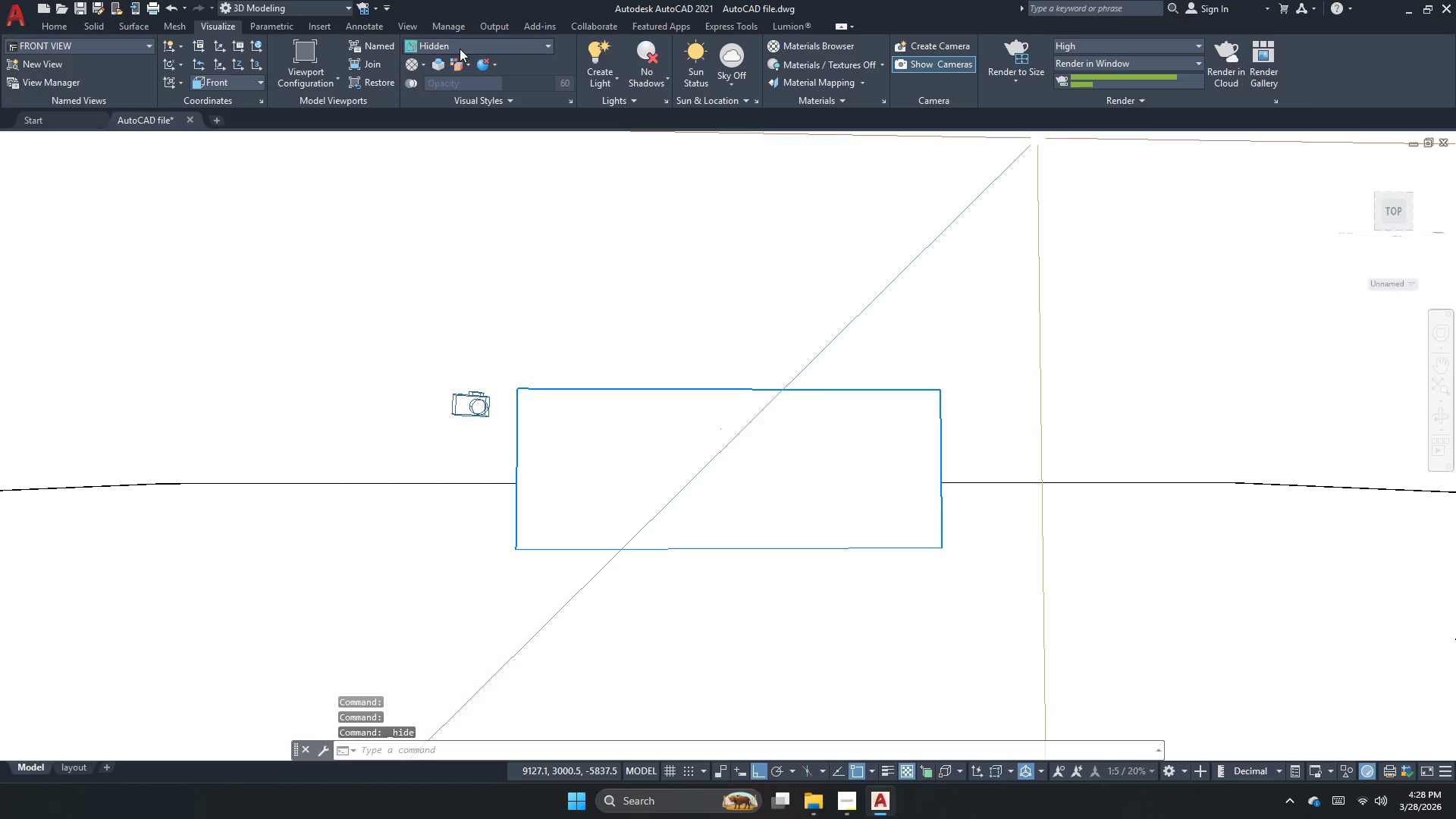 
left_click([460, 48])
 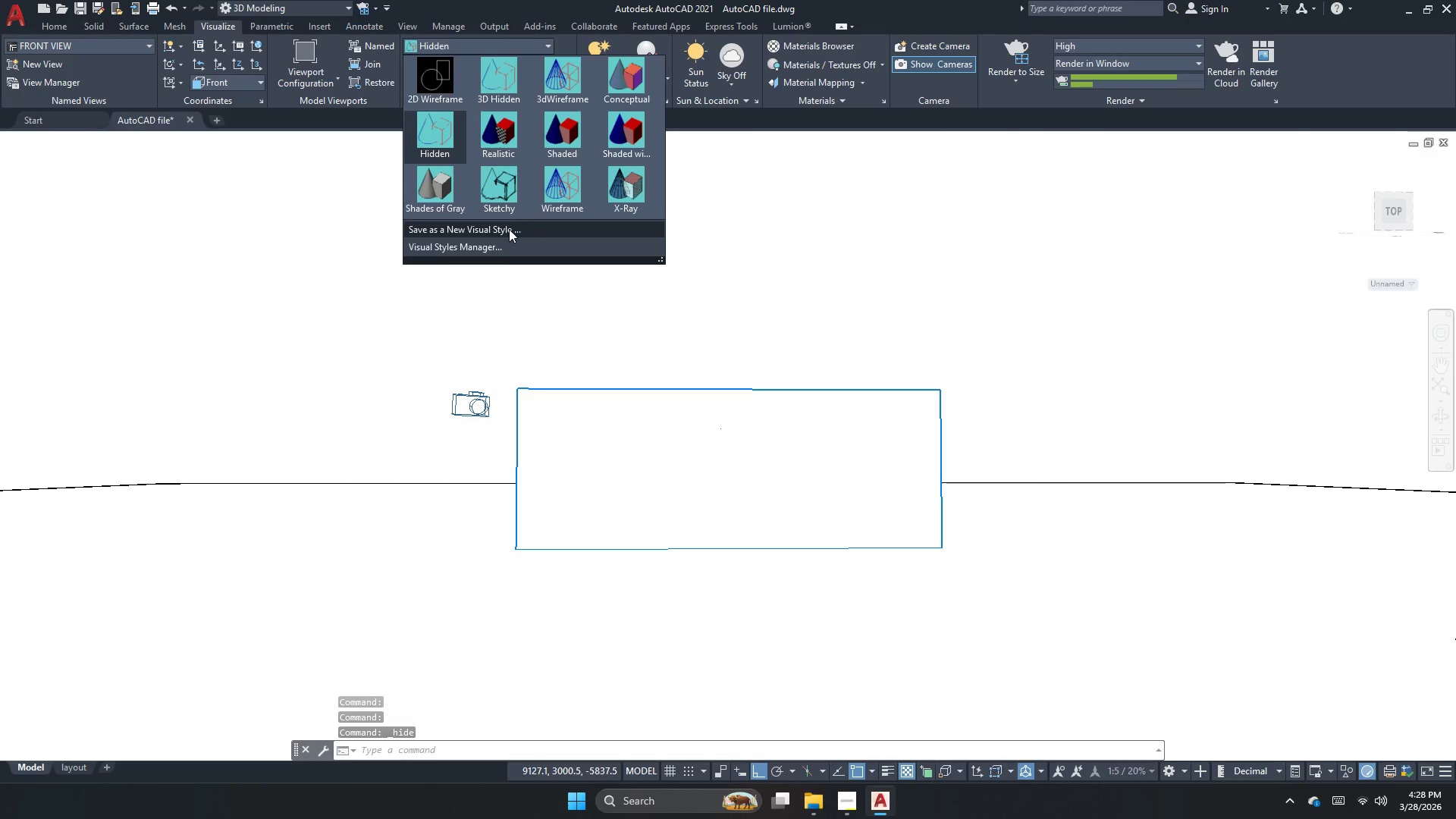 
left_click([536, 298])
 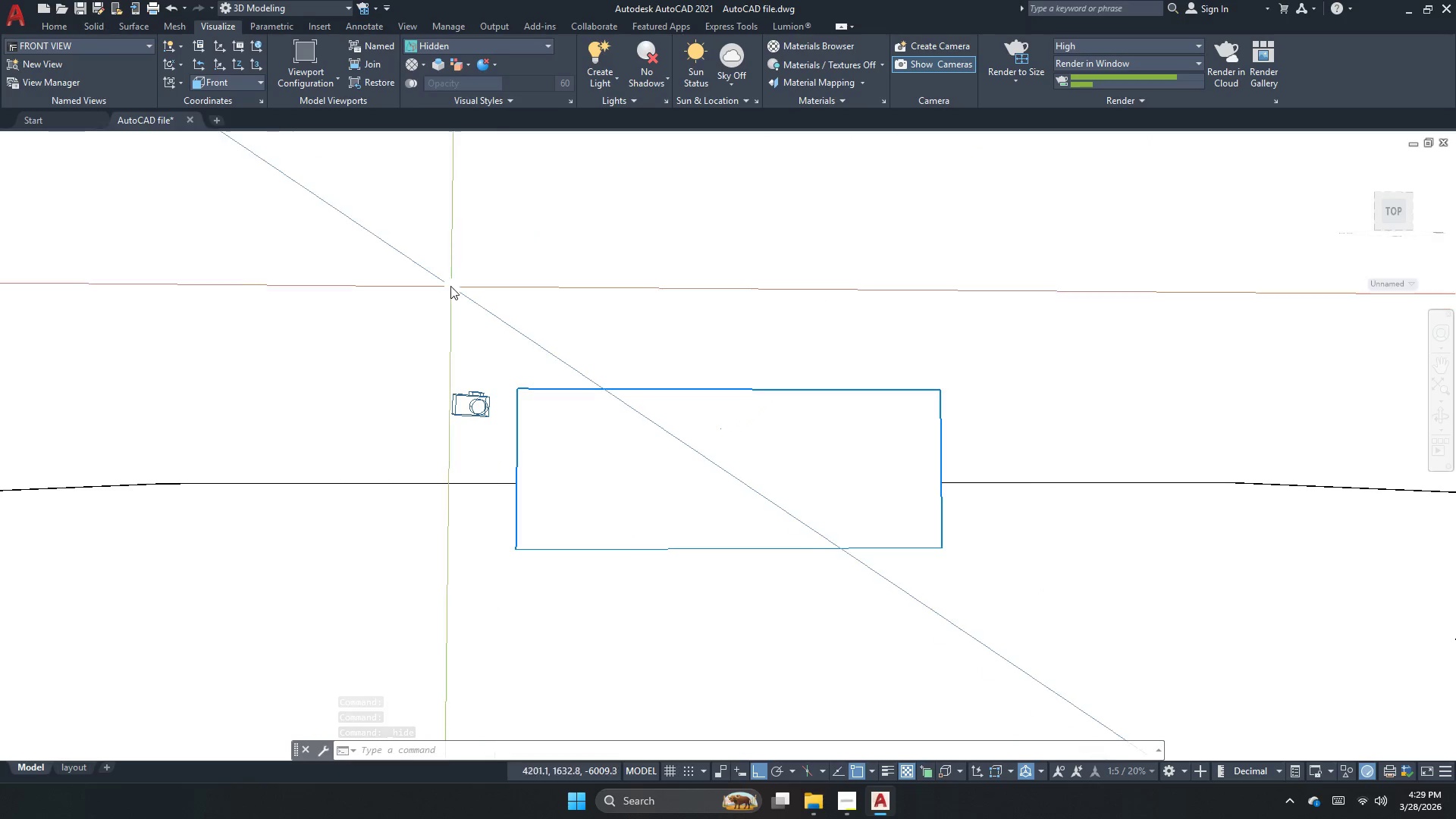 
left_click([450, 283])
 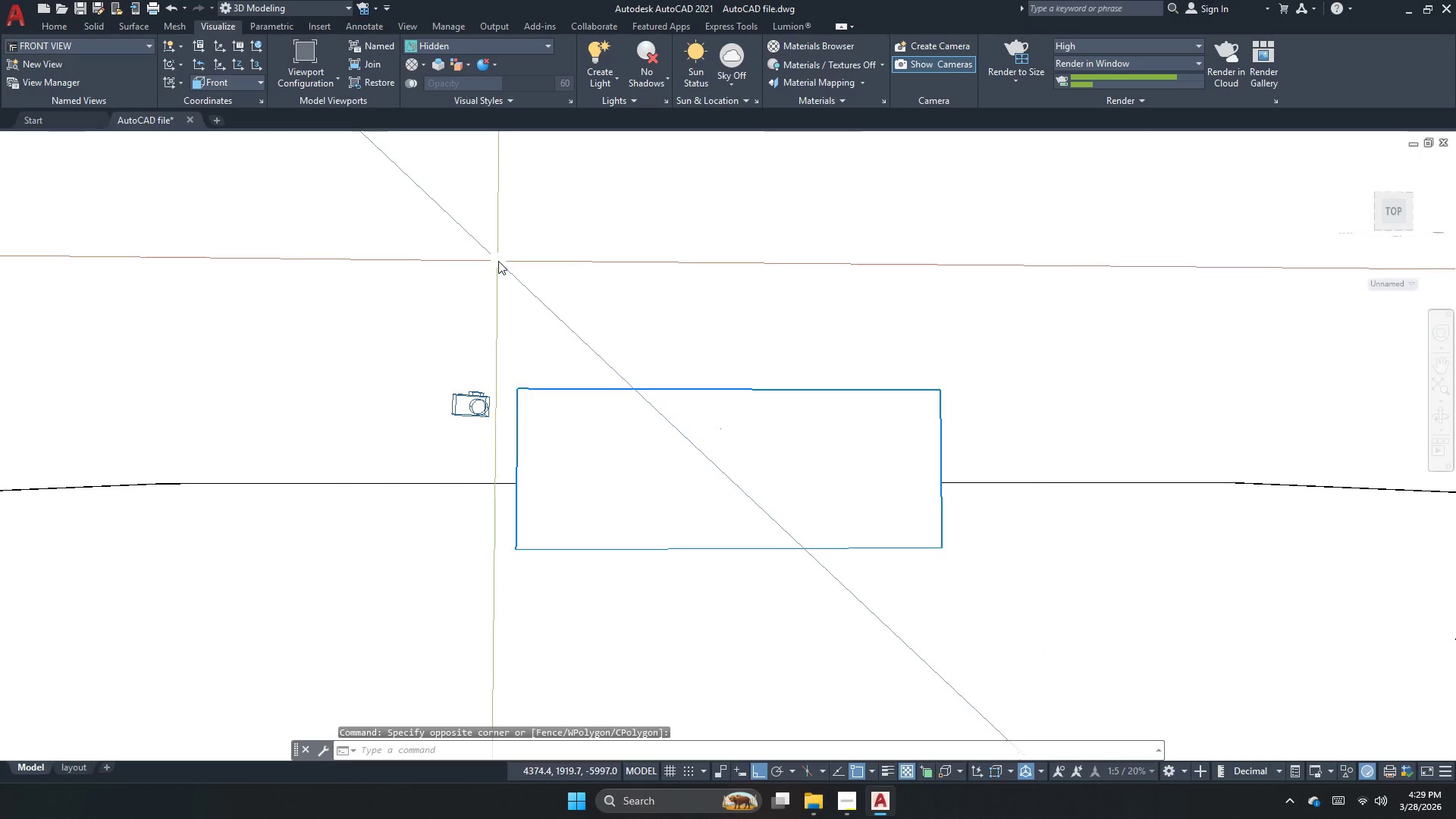 
key(Control+Z)
 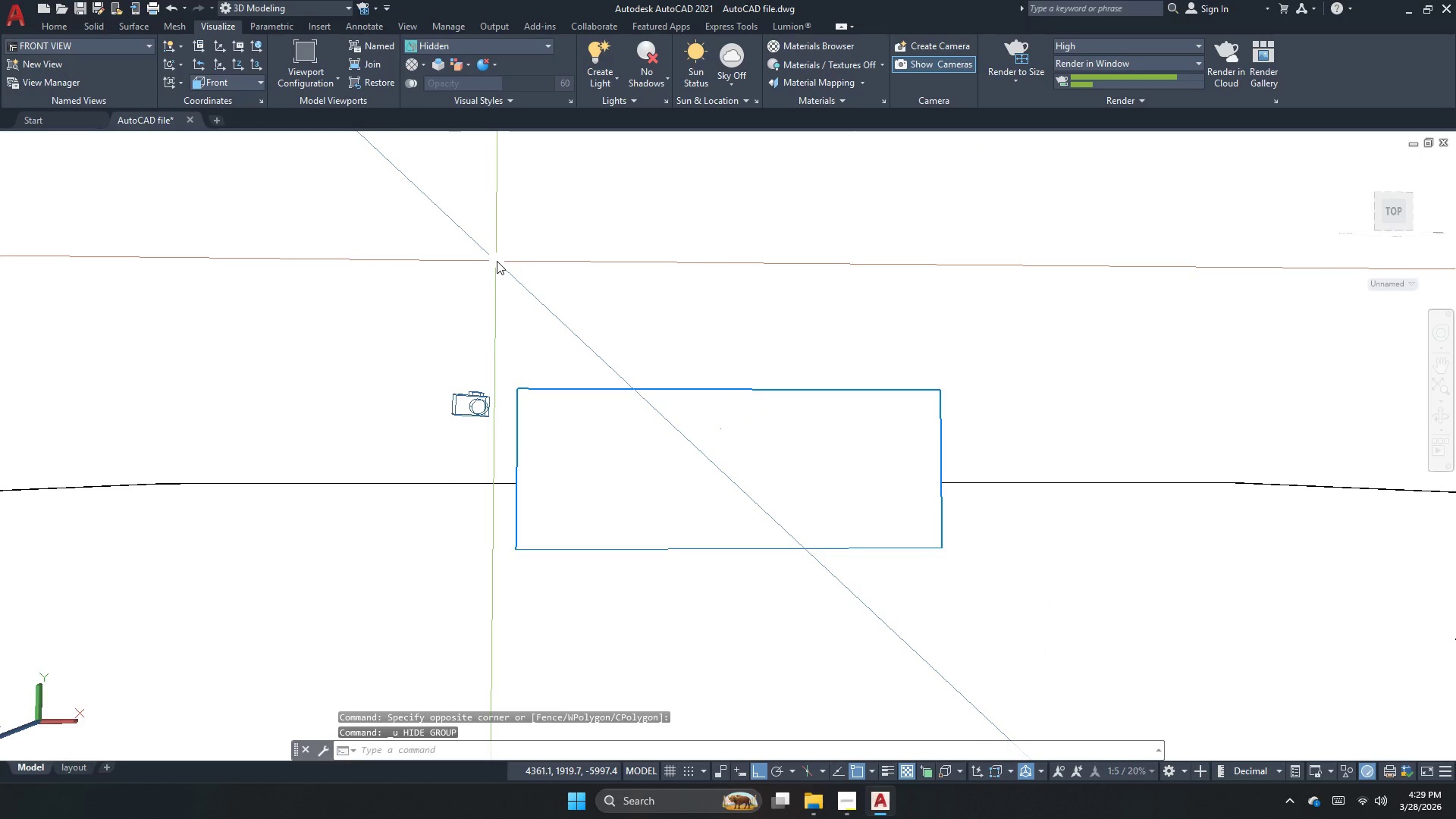 
key(Control+Z)
 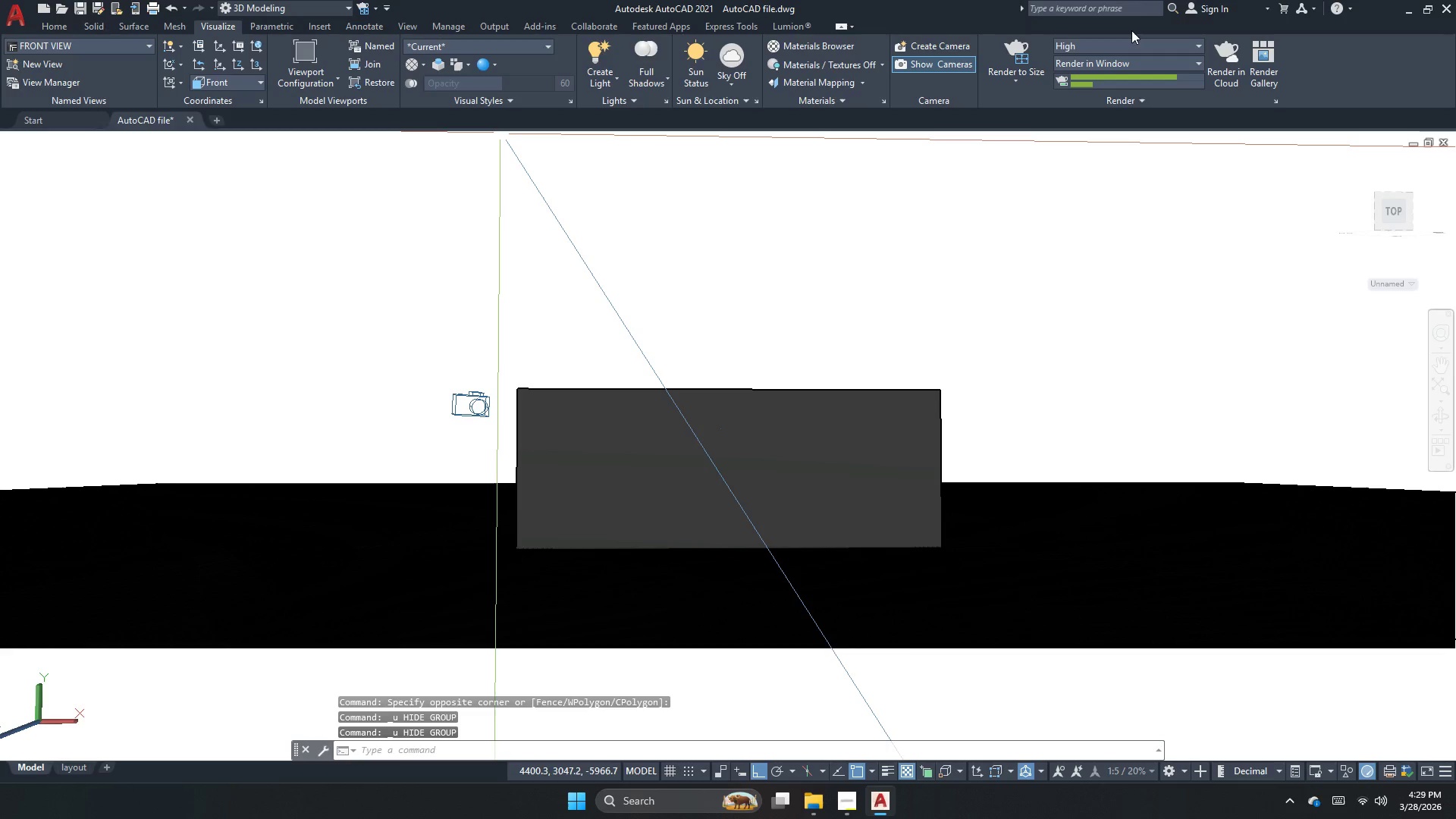 
left_click([1021, 82])
 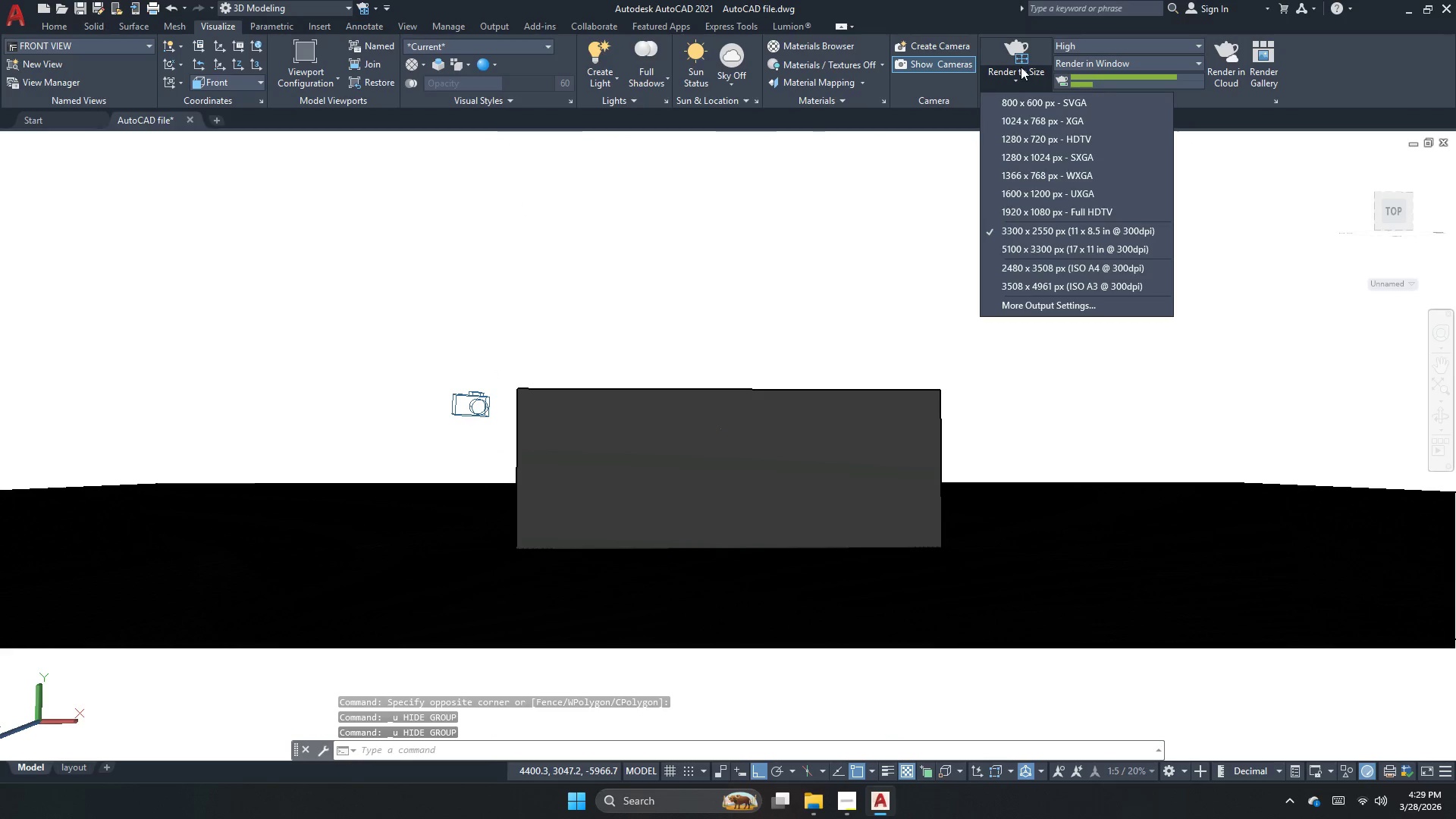 
left_click([1031, 46])
 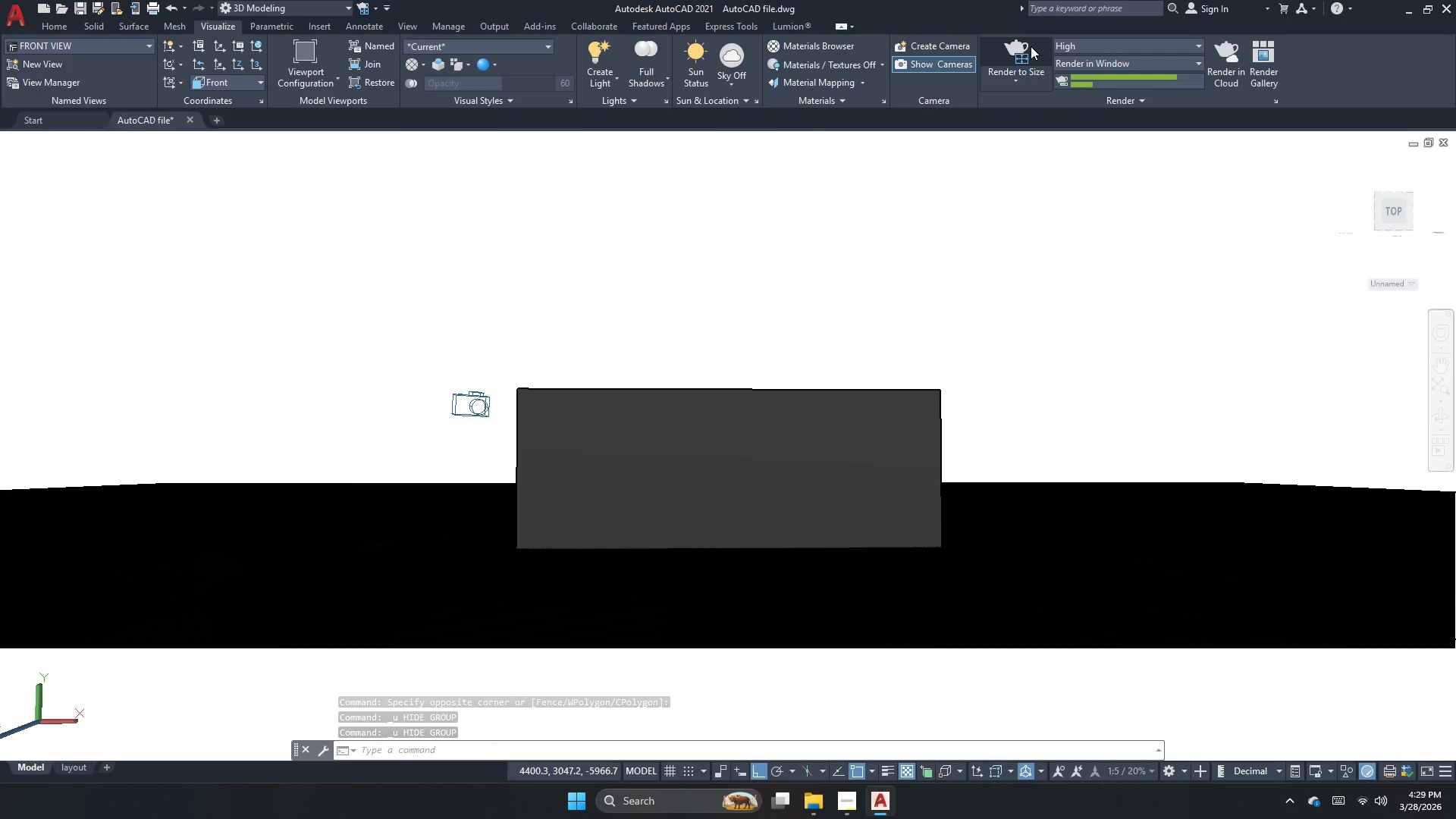 
left_click([1030, 54])
 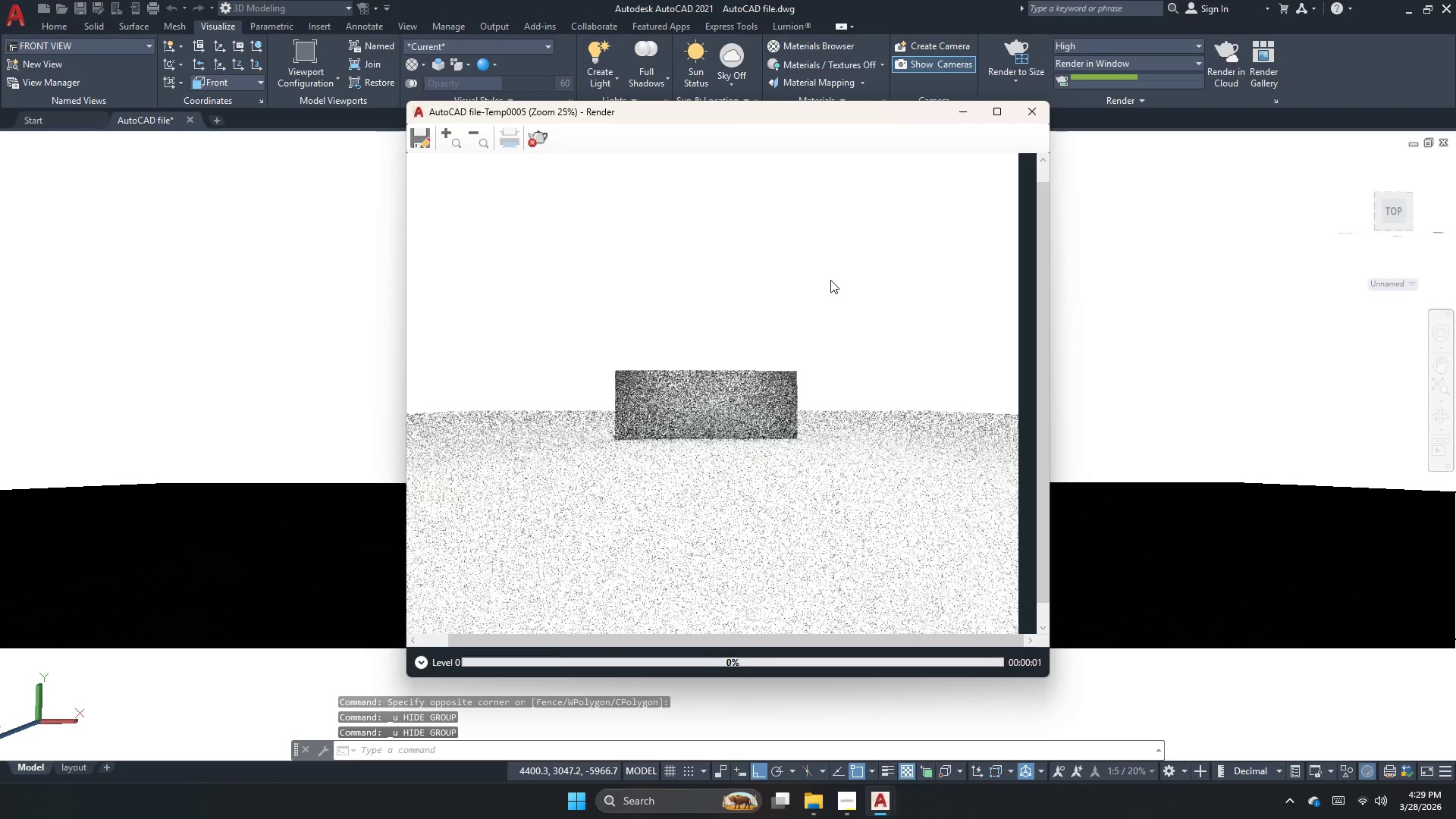 
scroll: coordinate [718, 444], scroll_direction: up, amount: 3.0
 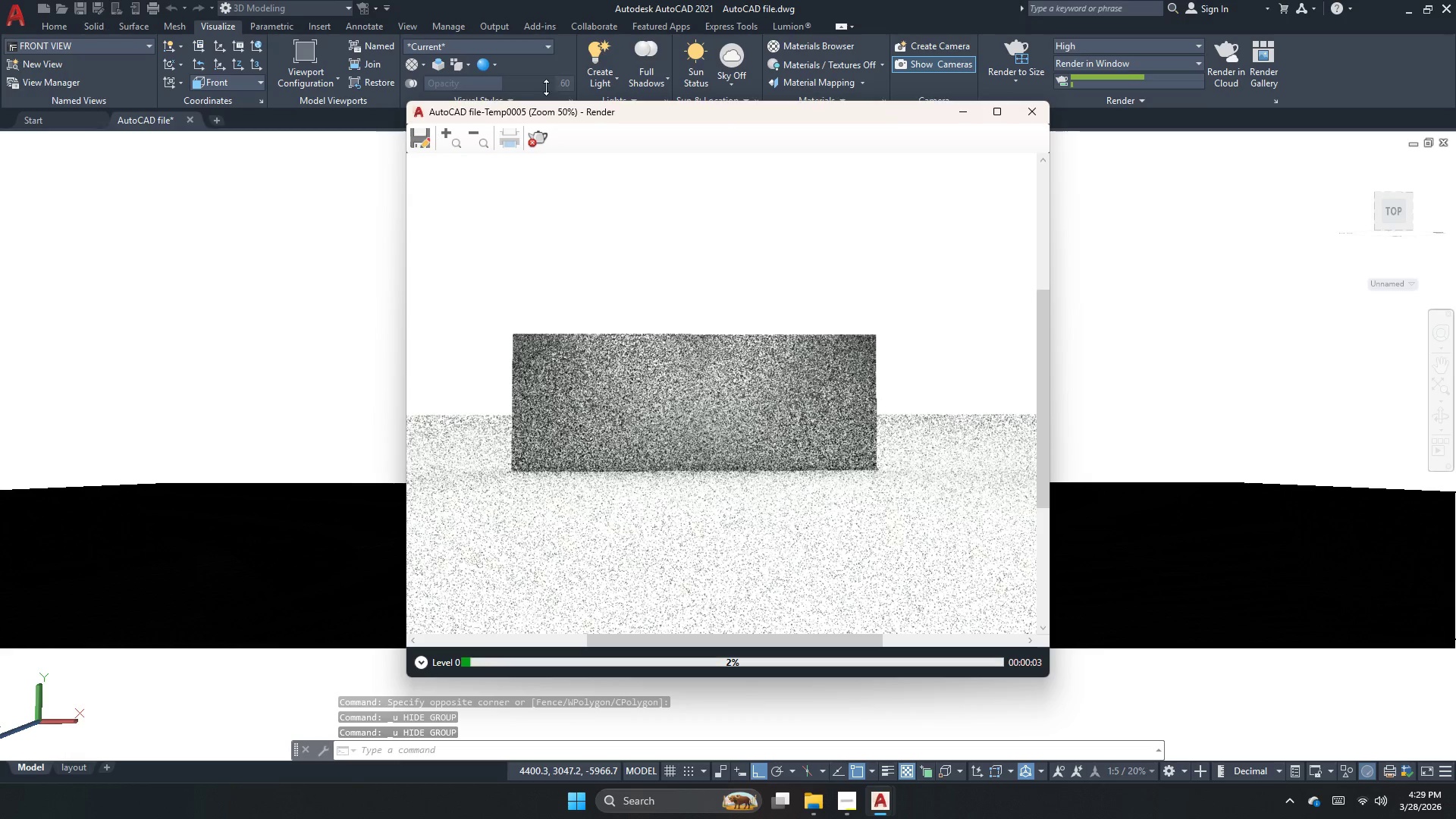 
left_click([540, 141])
 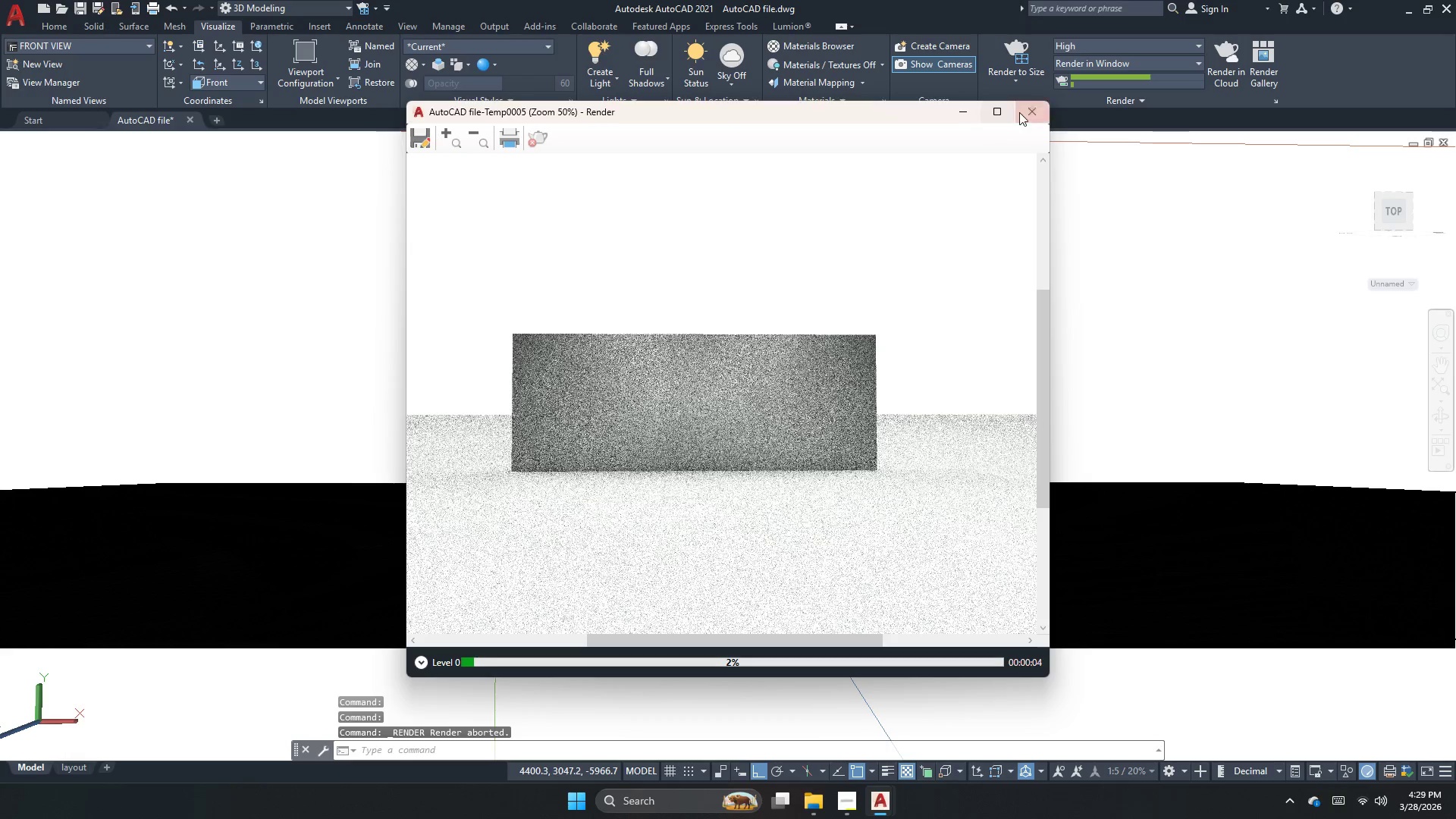 
left_click([1029, 109])
 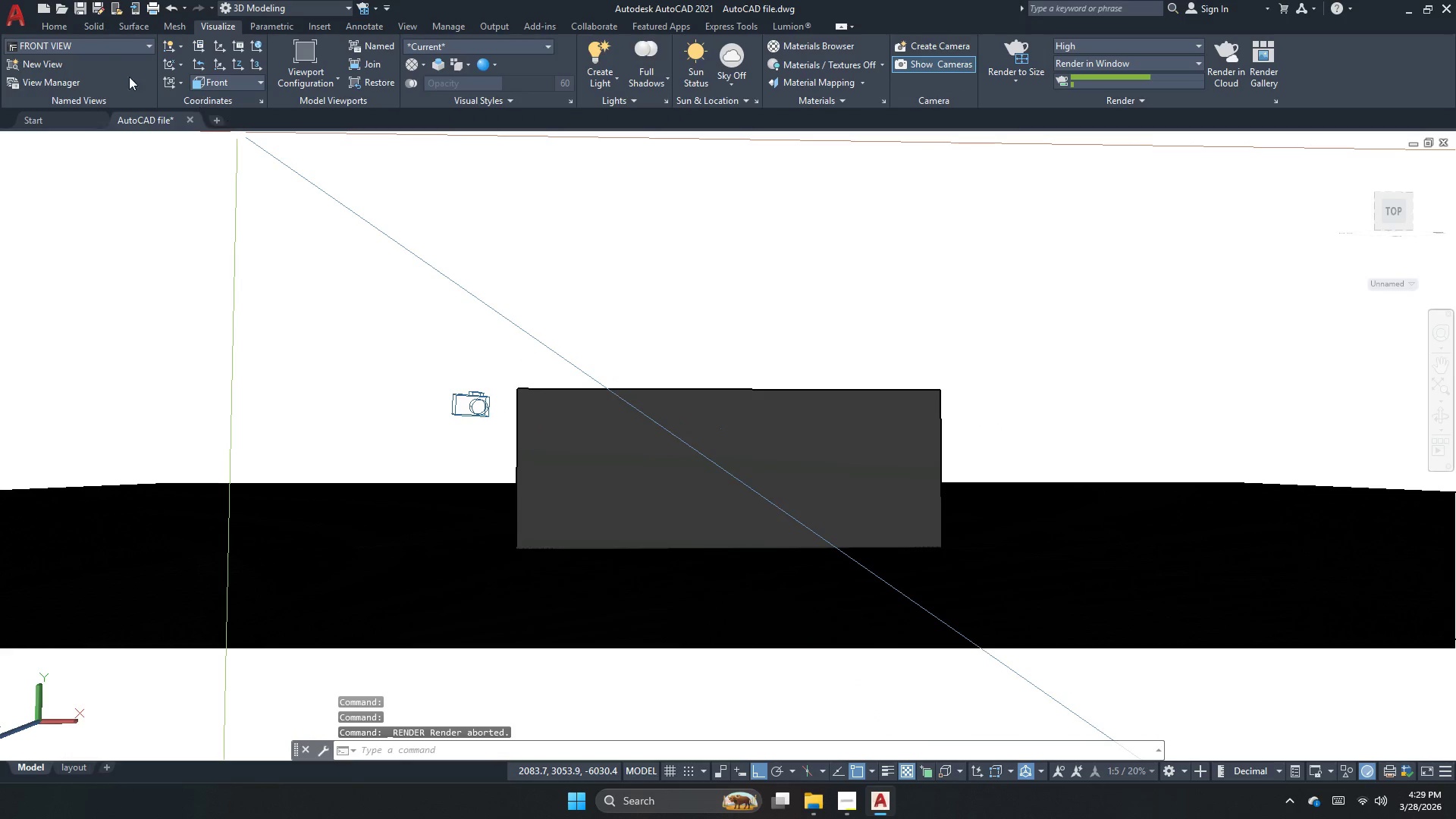 
left_click([96, 42])
 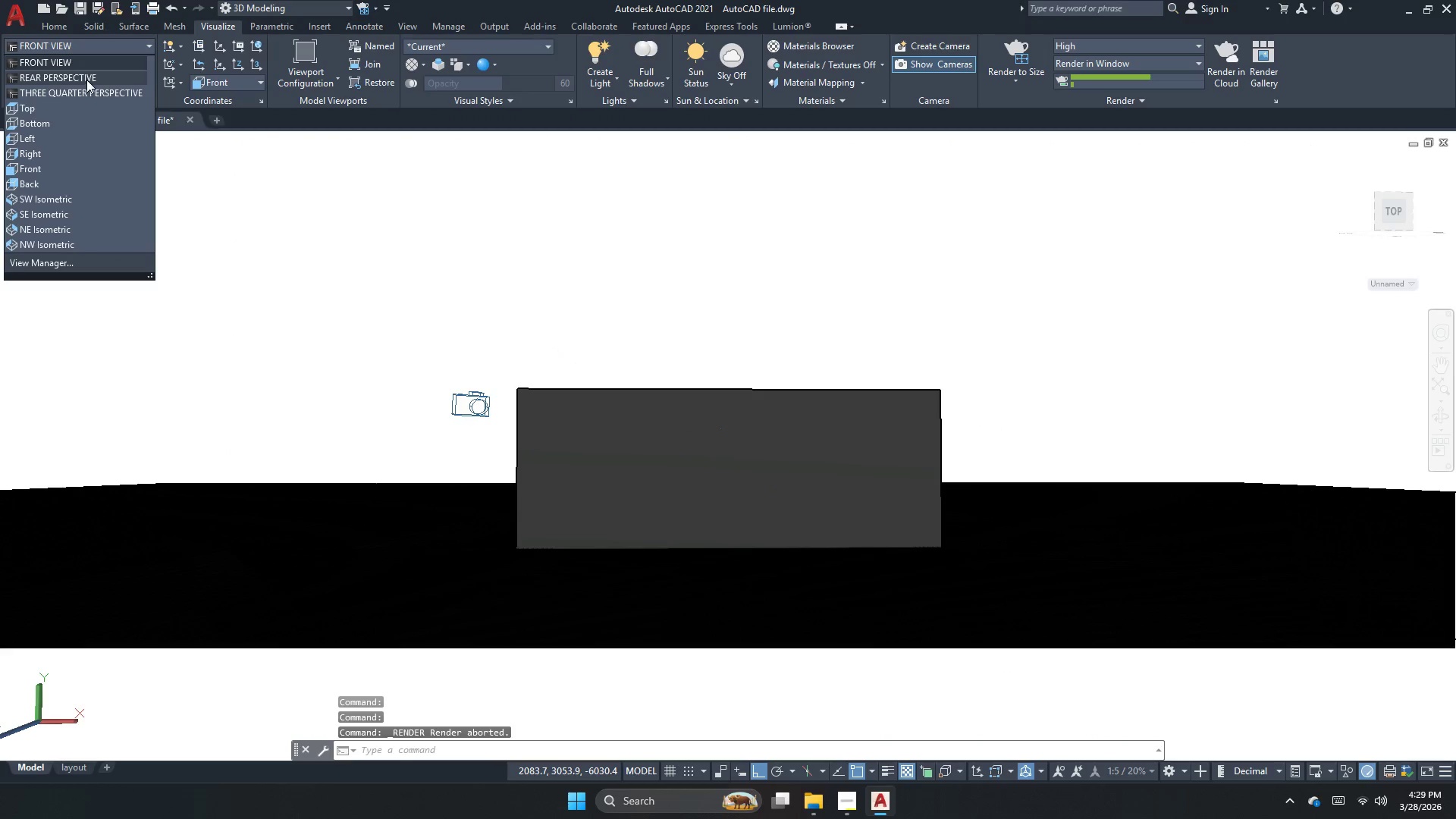 
left_click([86, 80])
 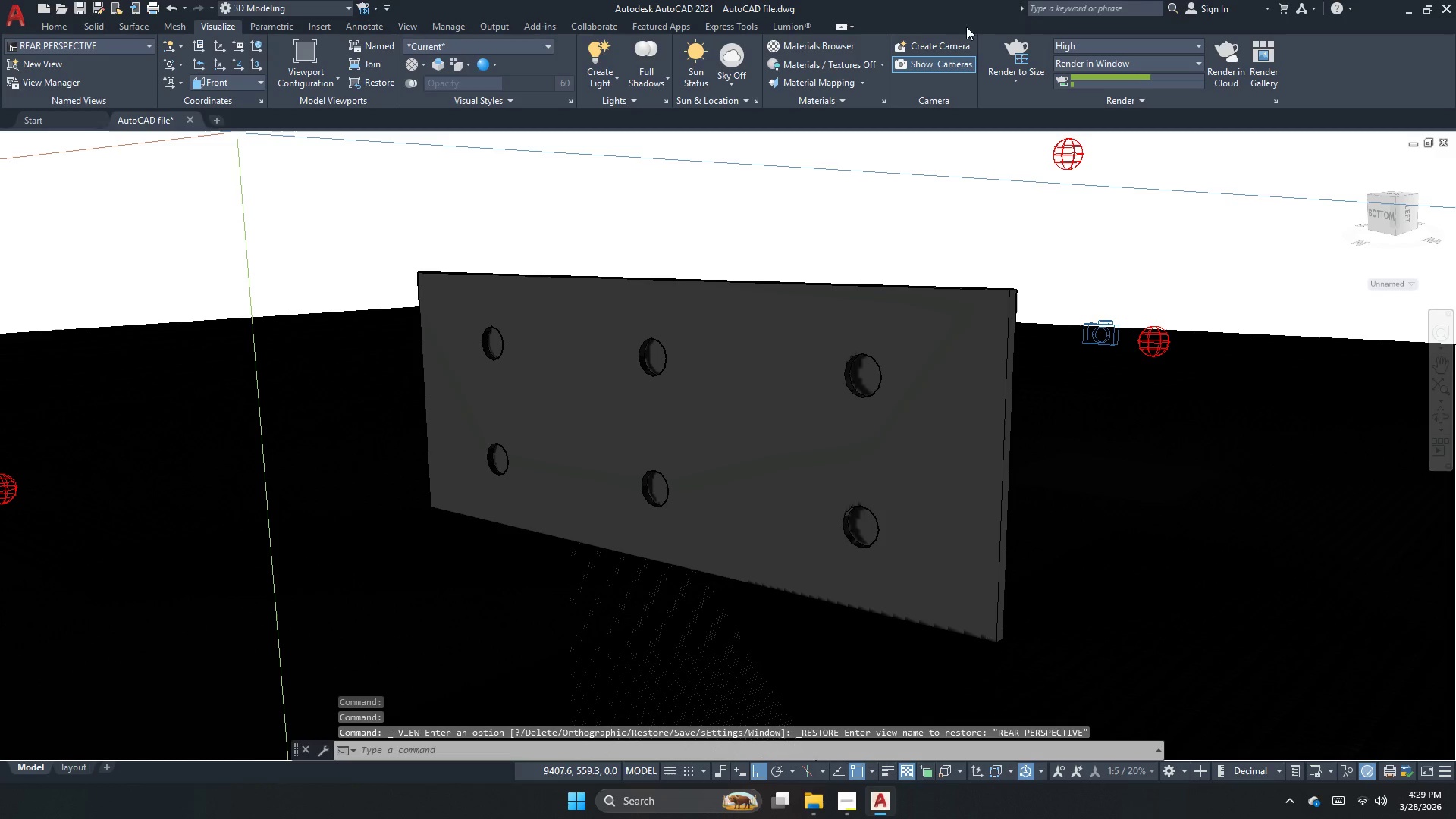 
left_click([1014, 57])
 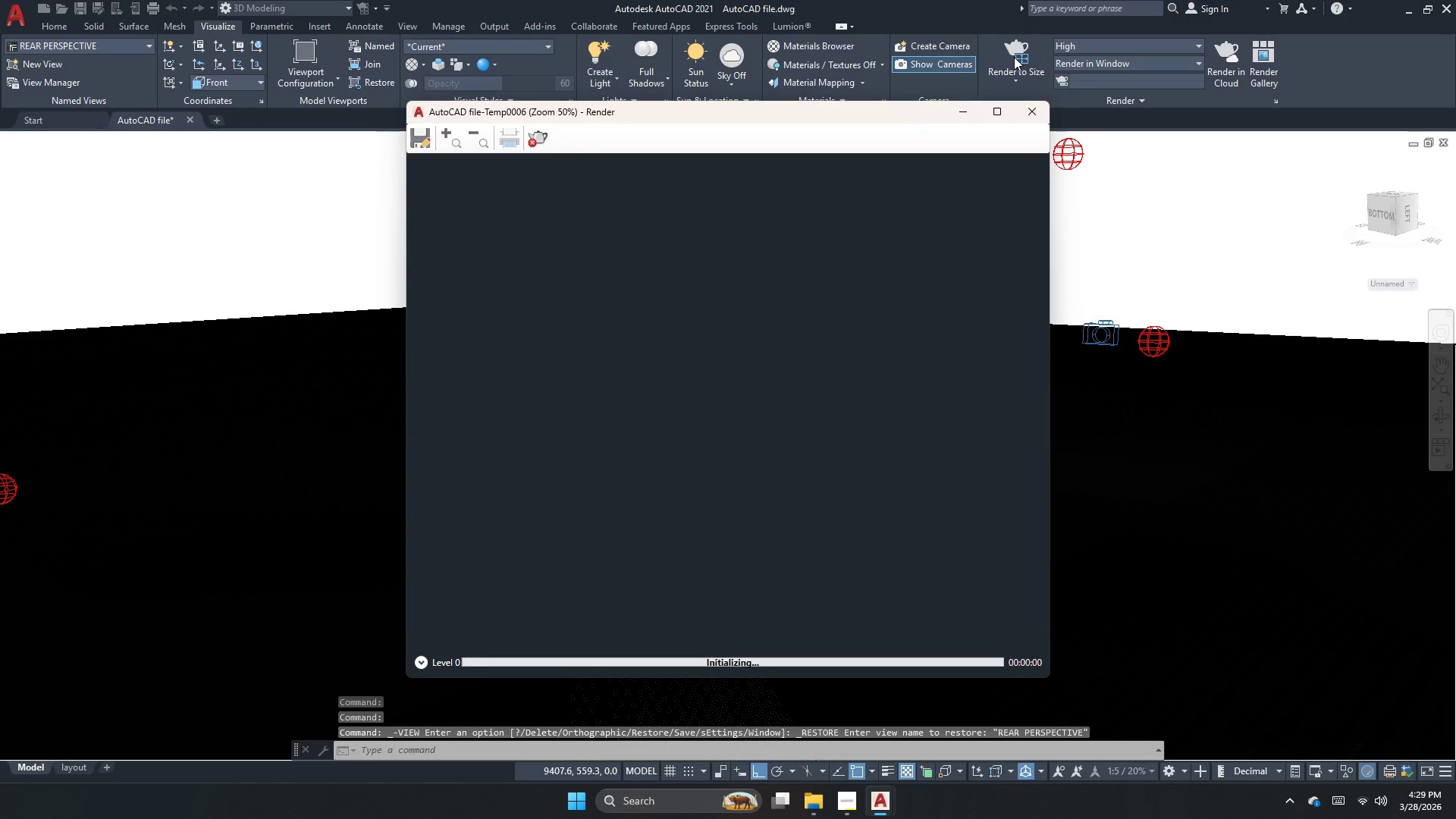 
scroll: coordinate [713, 408], scroll_direction: none, amount: 0.0
 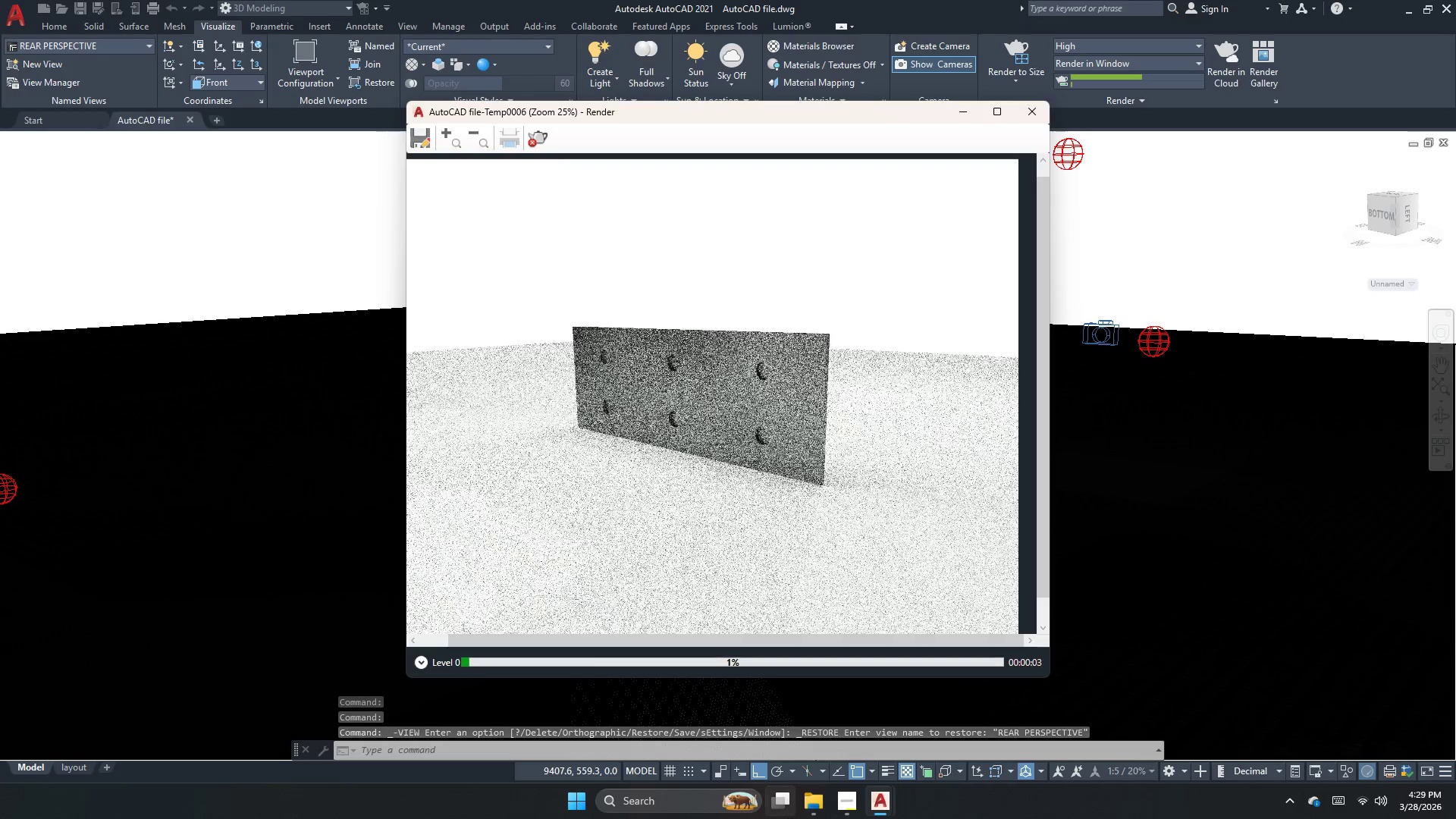 
left_click([816, 799])
 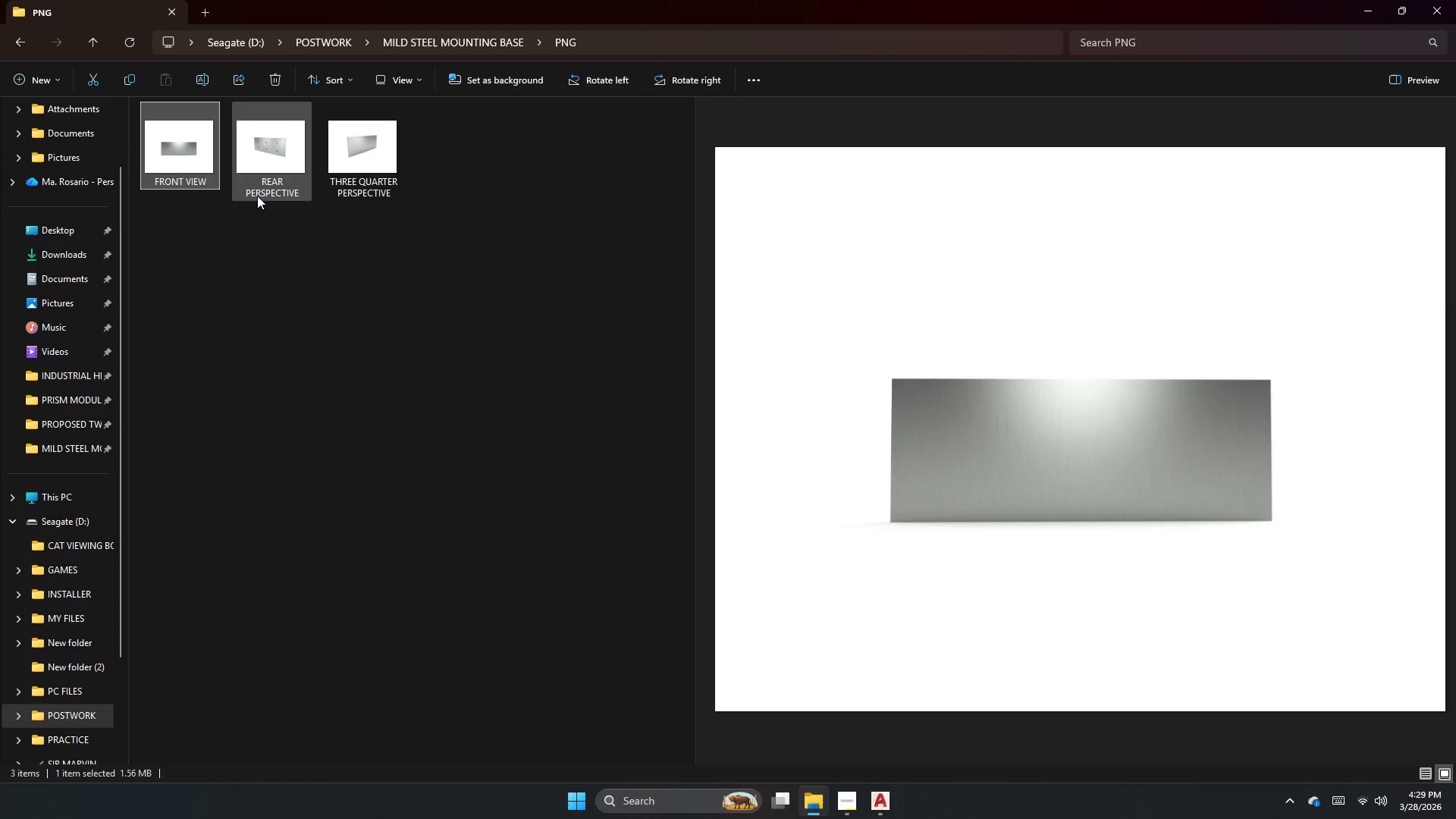 
left_click([209, 181])
 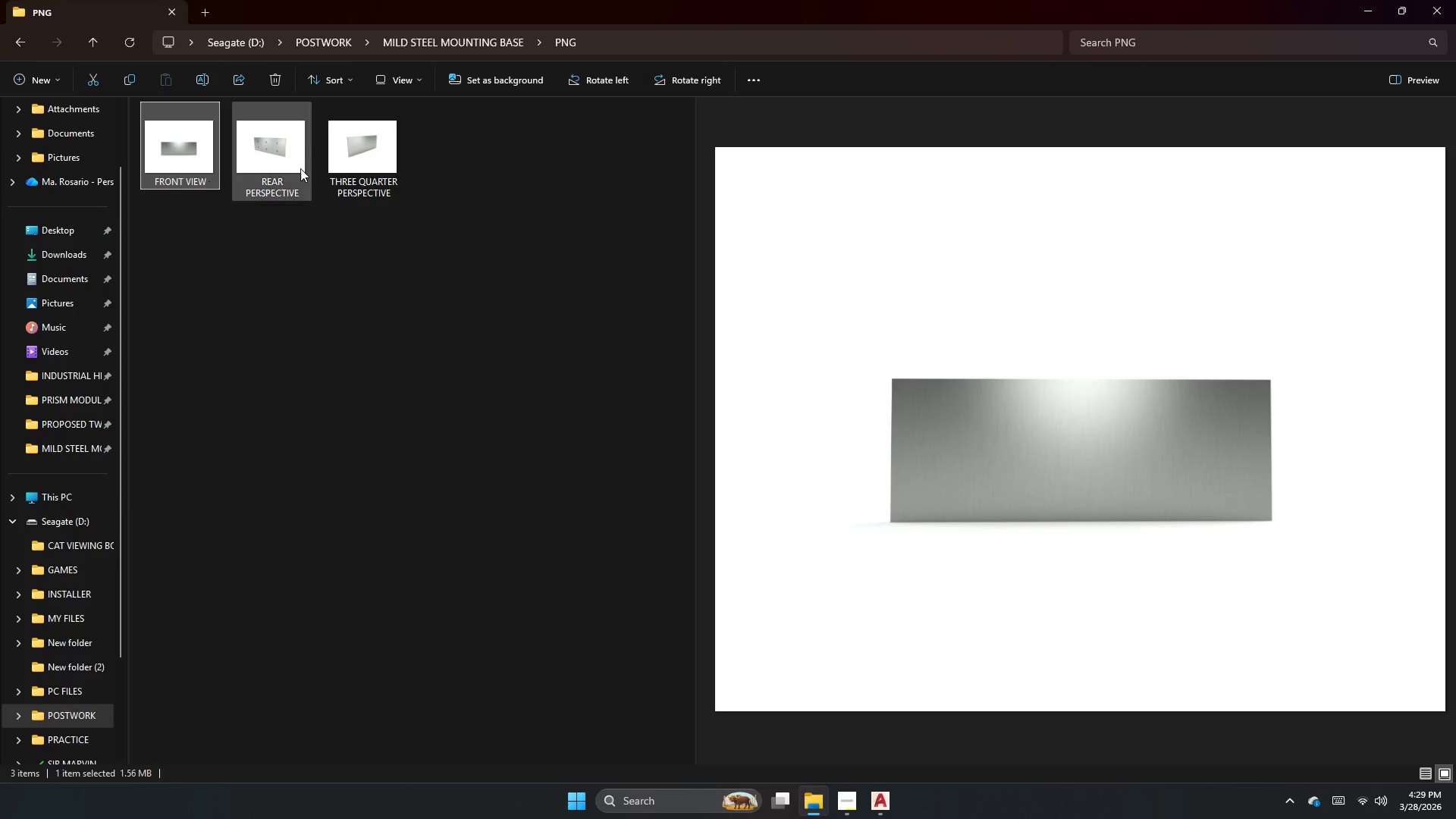 
scroll: coordinate [1003, 391], scroll_direction: up, amount: 2.0
 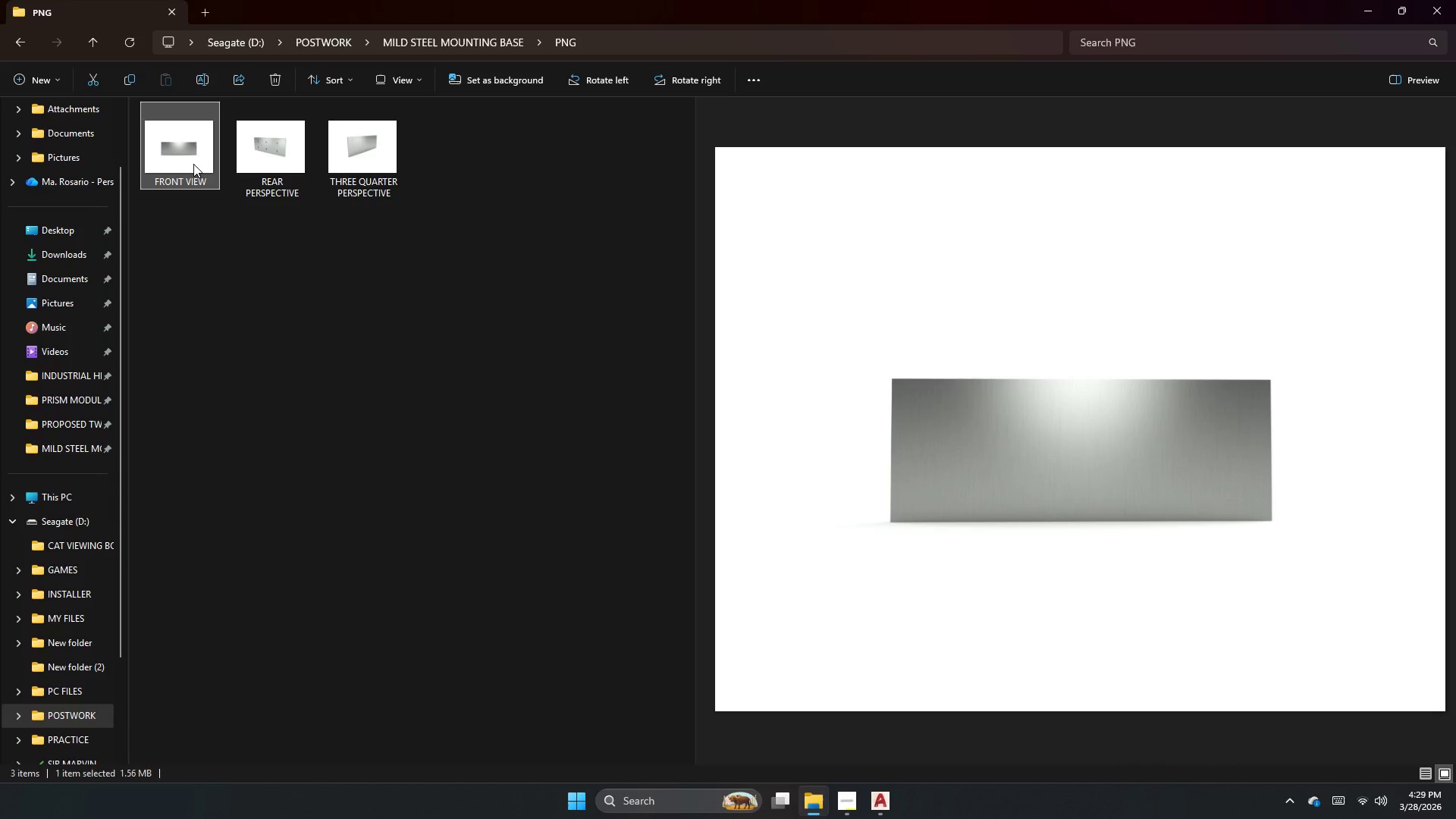 
double_click([193, 164])
 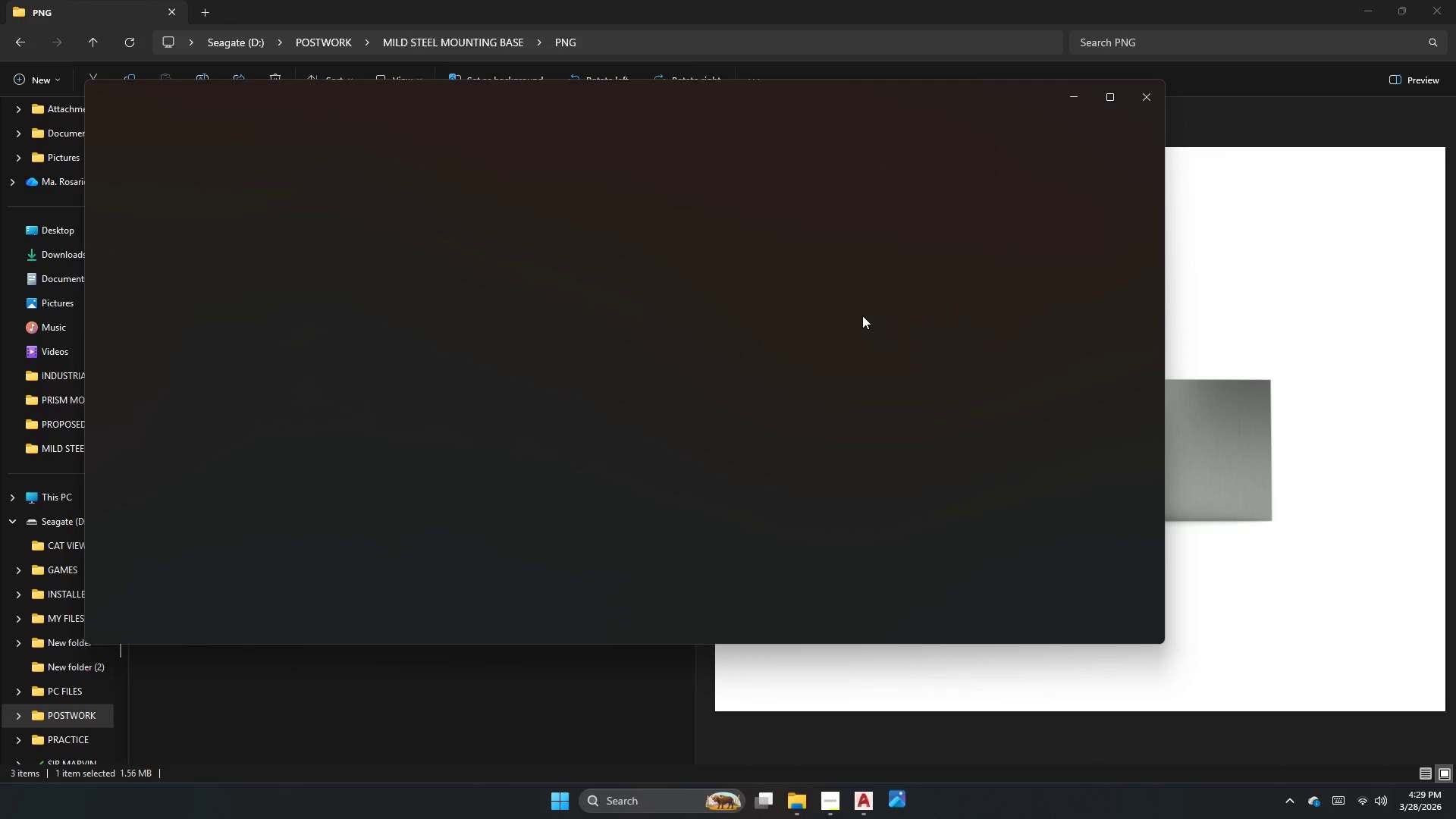 
left_click_drag(start_coordinate=[624, 348], to_coordinate=[619, 450])
 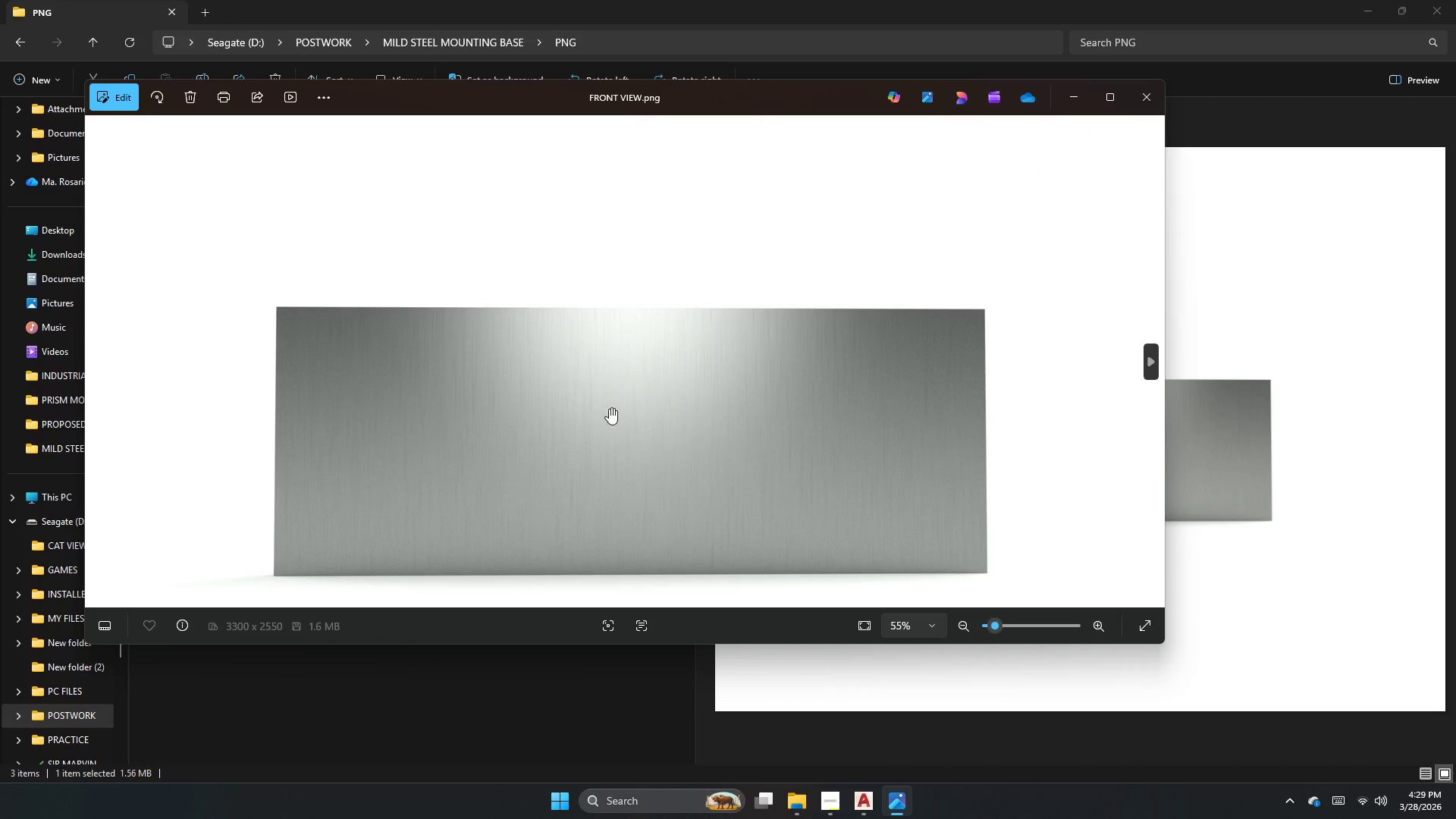 
scroll: coordinate [414, 436], scroll_direction: up, amount: 16.0
 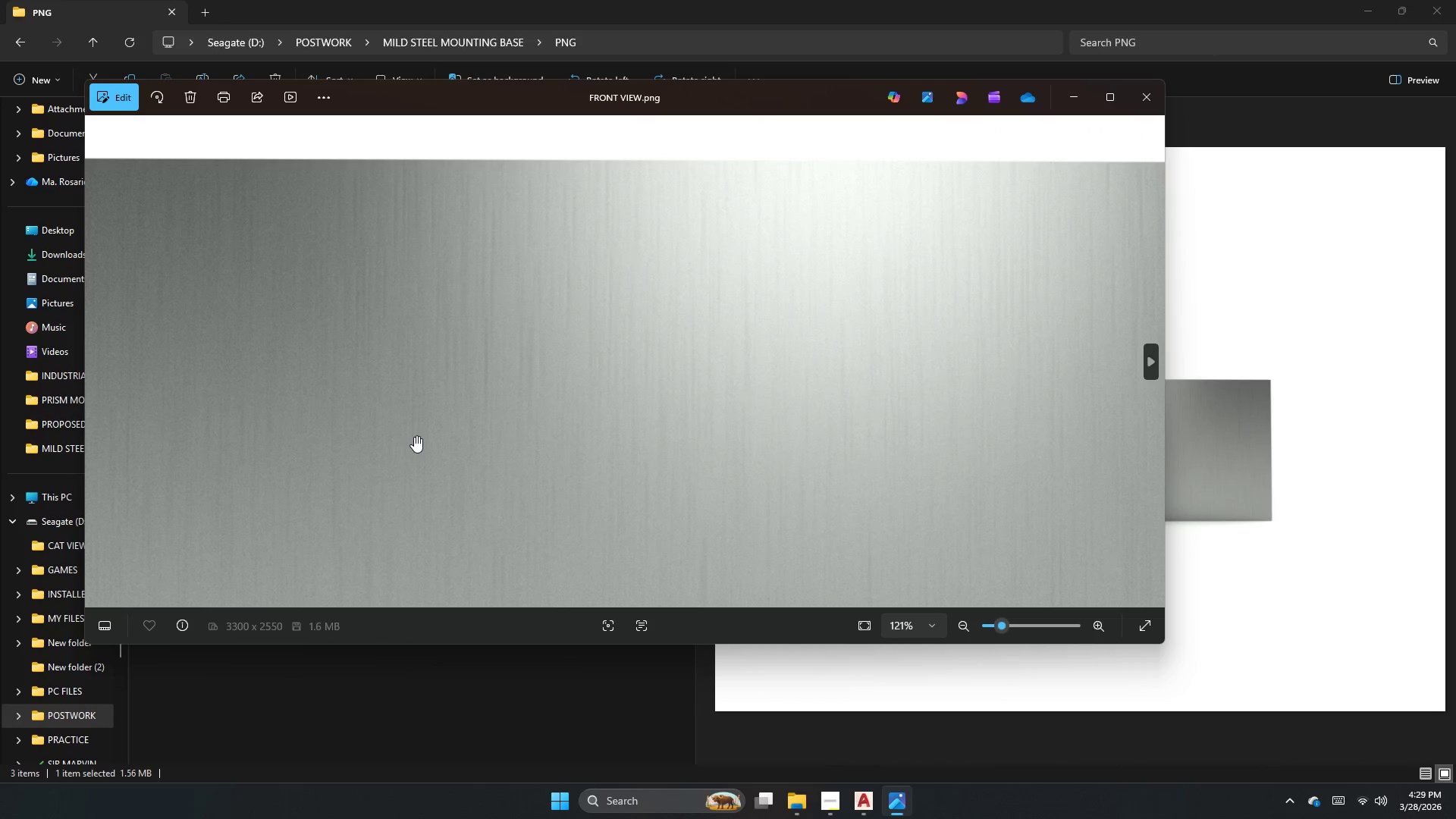 
left_click_drag(start_coordinate=[521, 388], to_coordinate=[526, 557])
 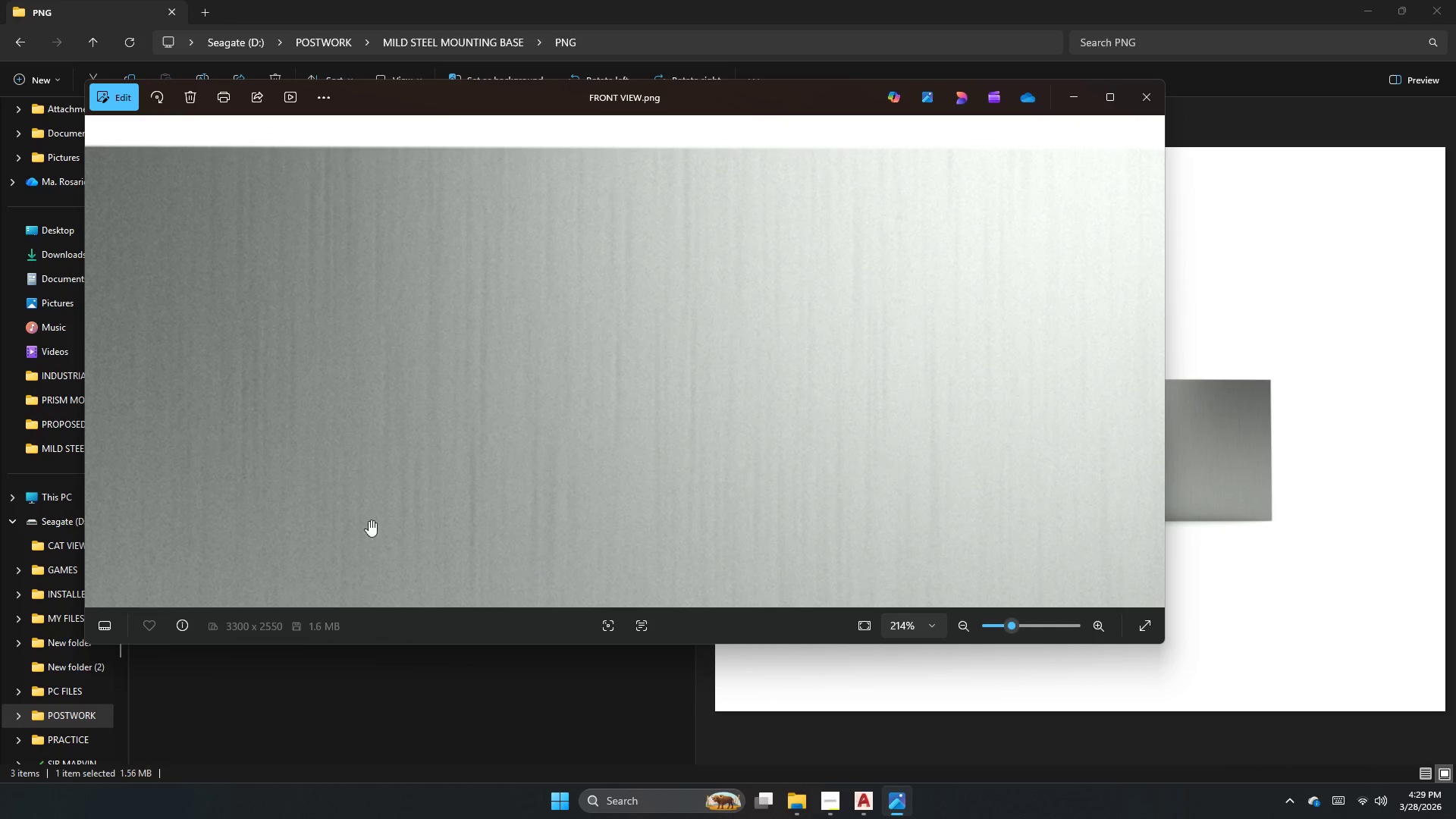 
scroll: coordinate [510, 391], scroll_direction: up, amount: 6.0
 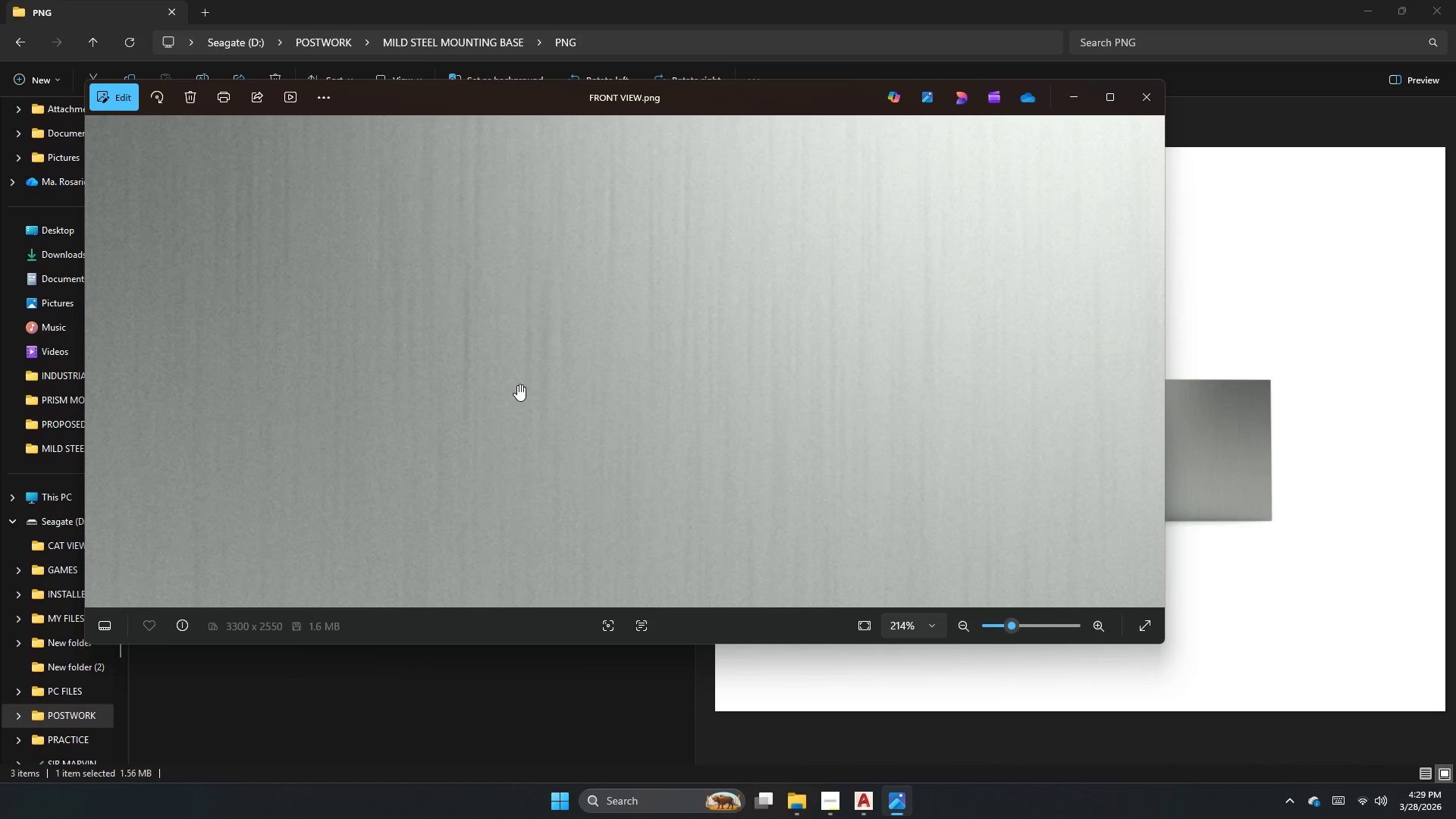 
scroll: coordinate [542, 359], scroll_direction: down, amount: 22.0
 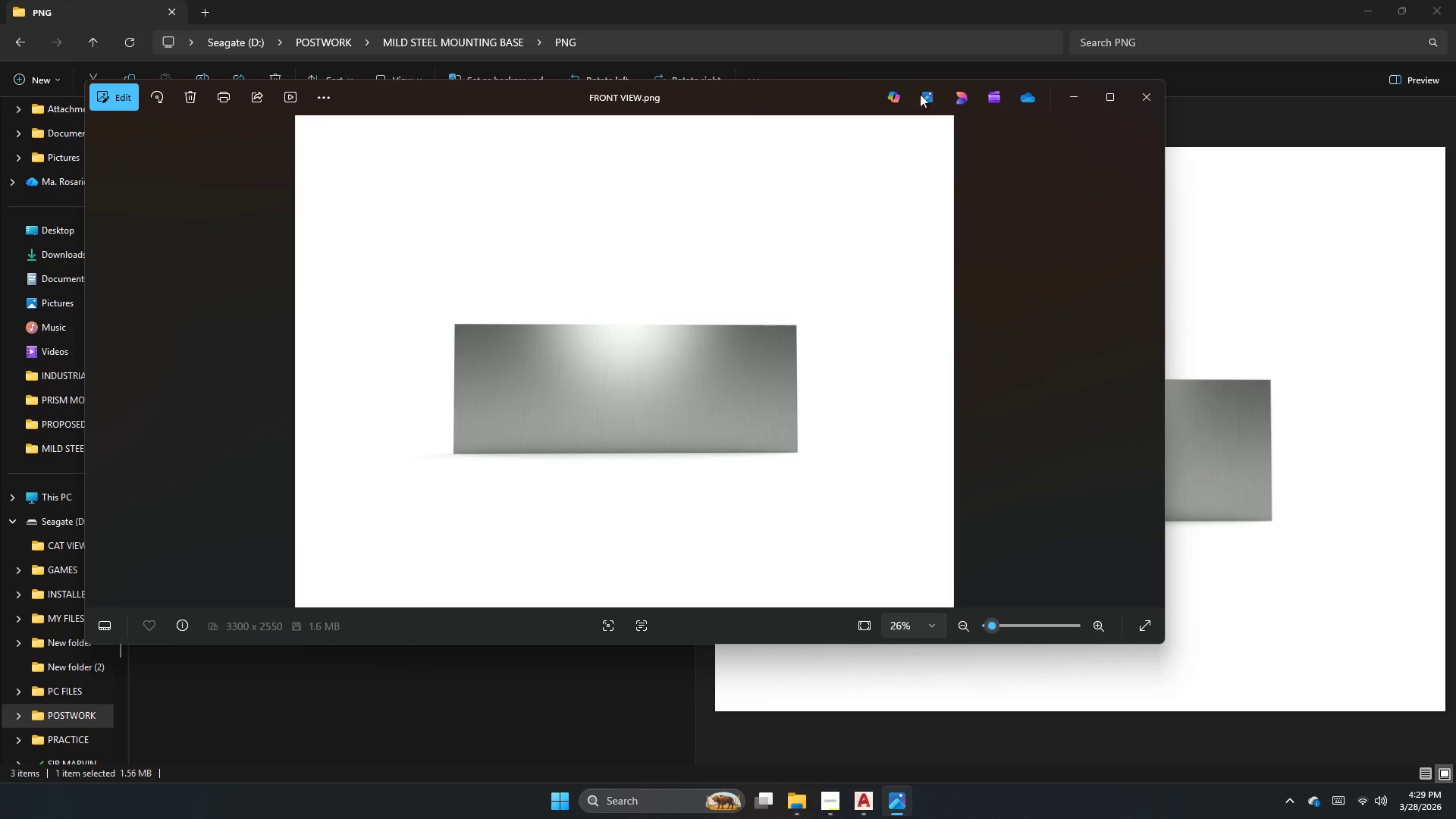 
left_click([1130, 90])
 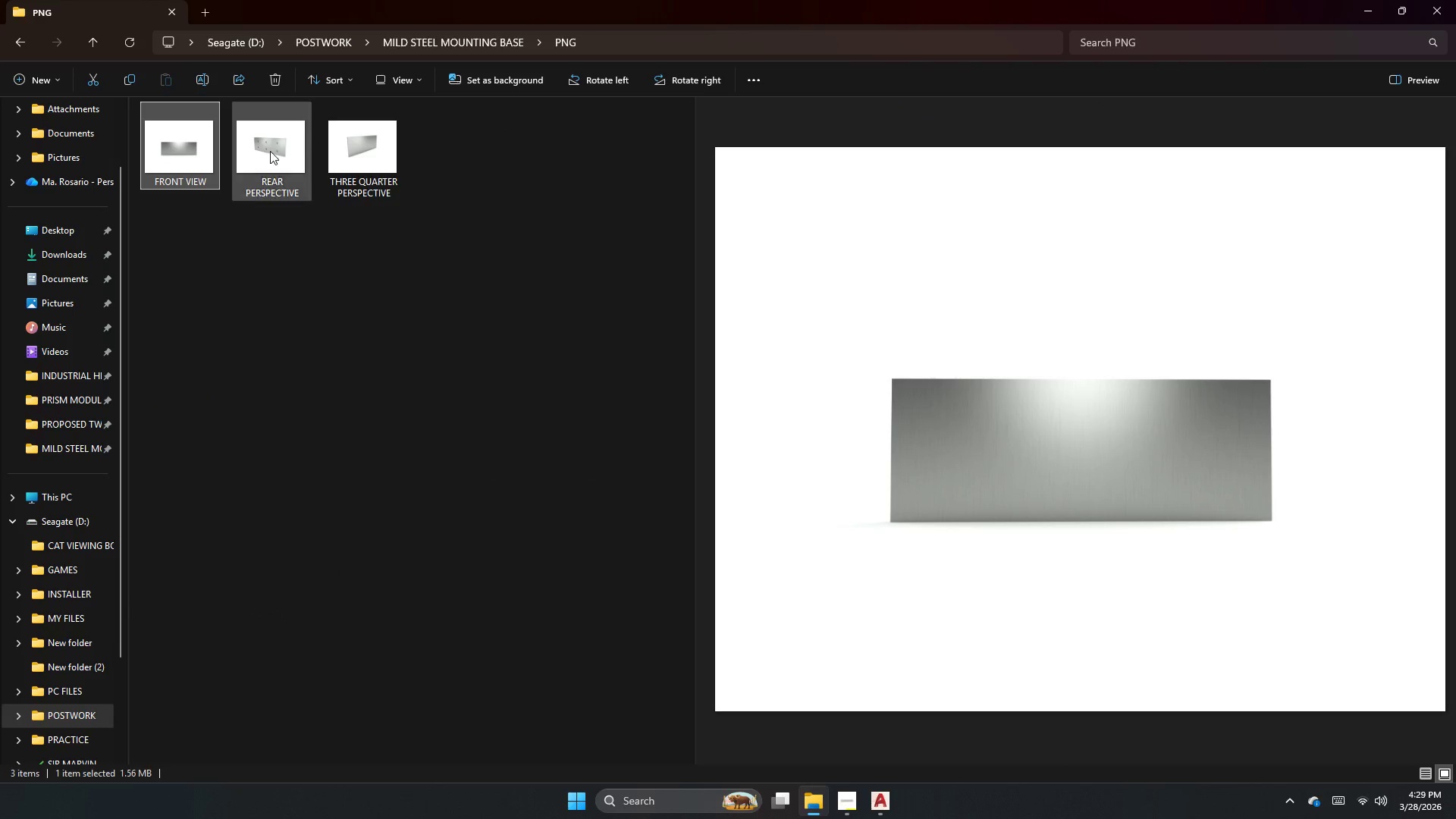 
left_click([291, 184])
 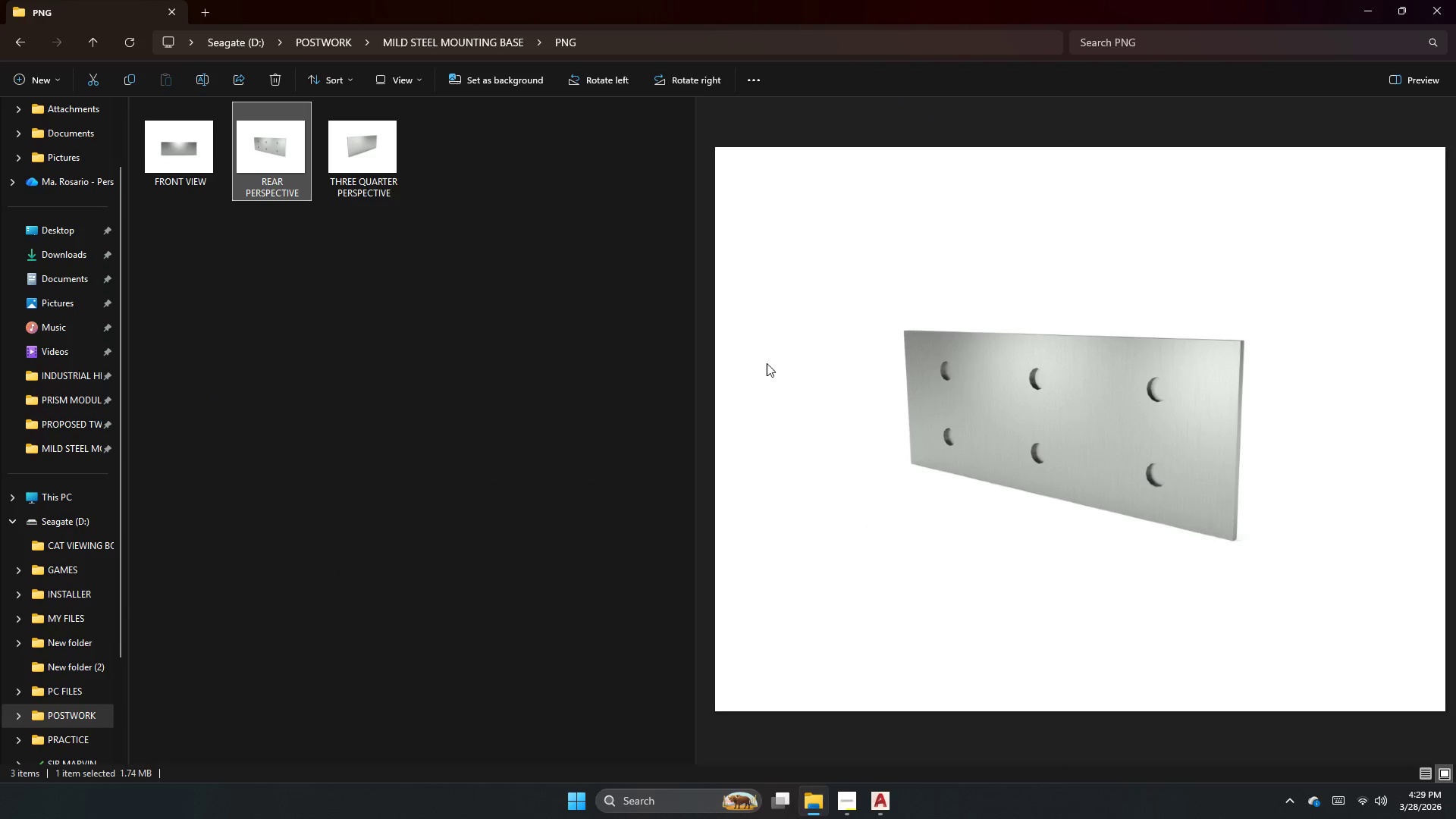 
double_click([263, 178])
 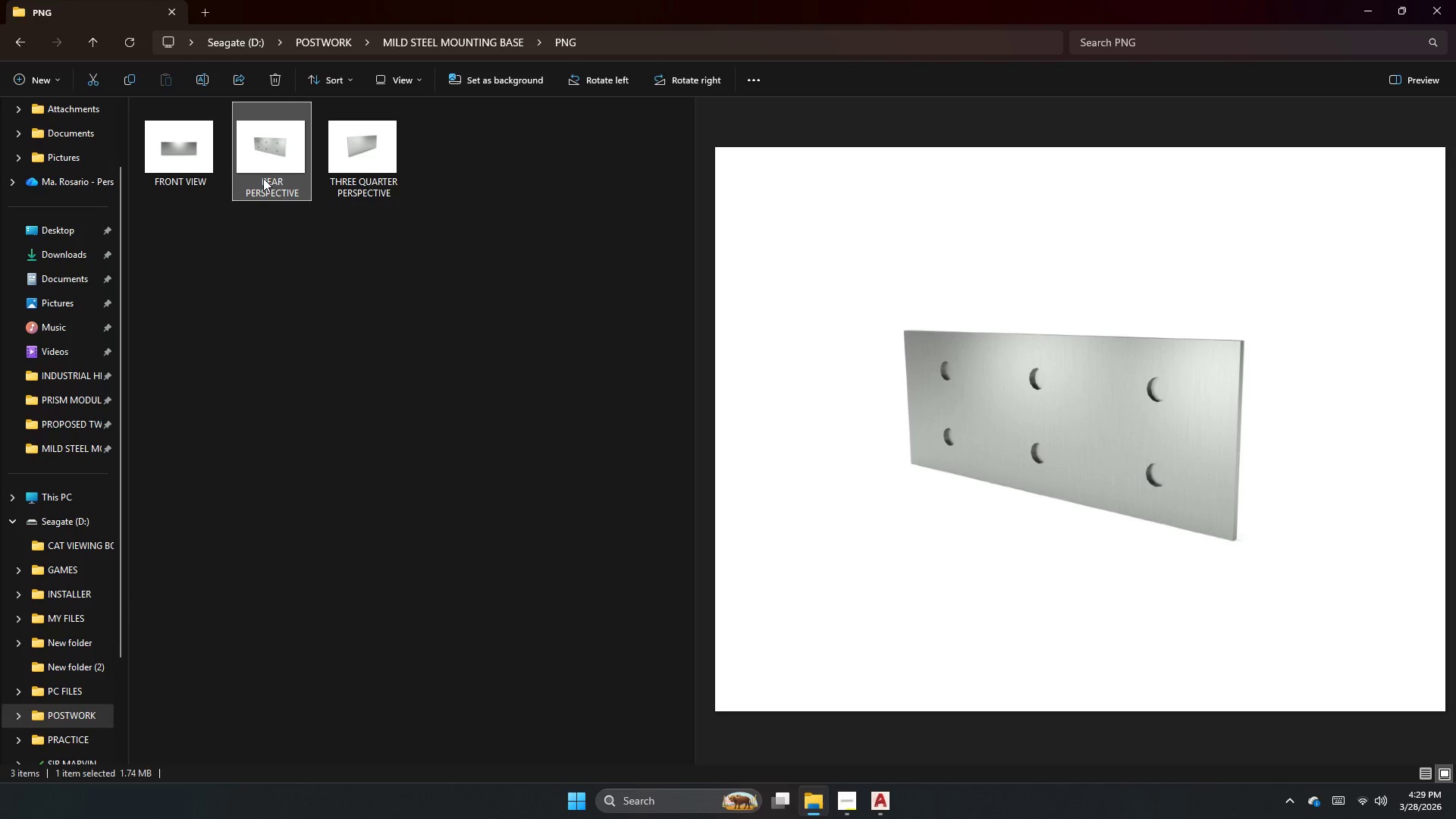 
triple_click([263, 178])
 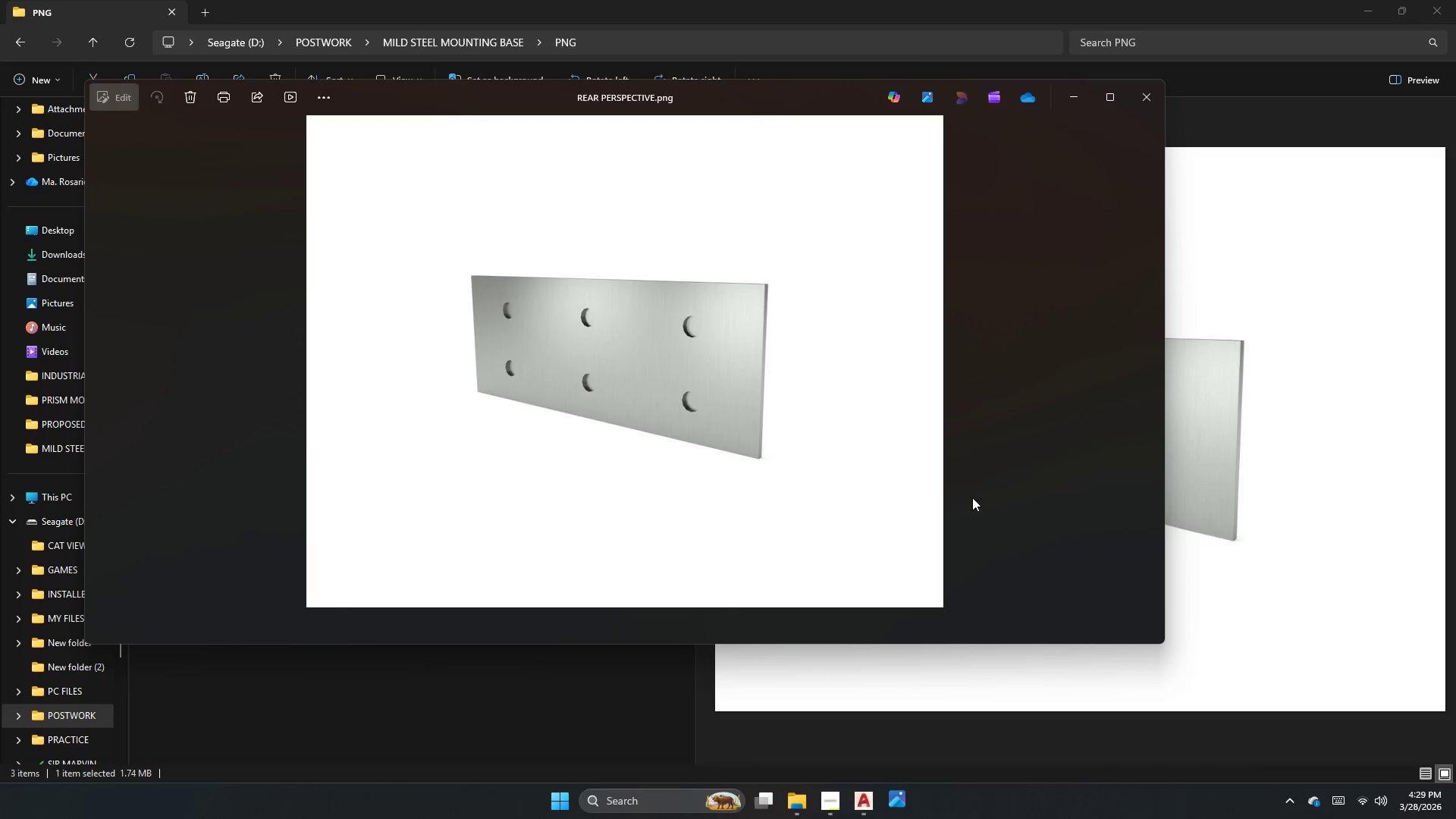 
left_click_drag(start_coordinate=[883, 399], to_coordinate=[743, 645])
 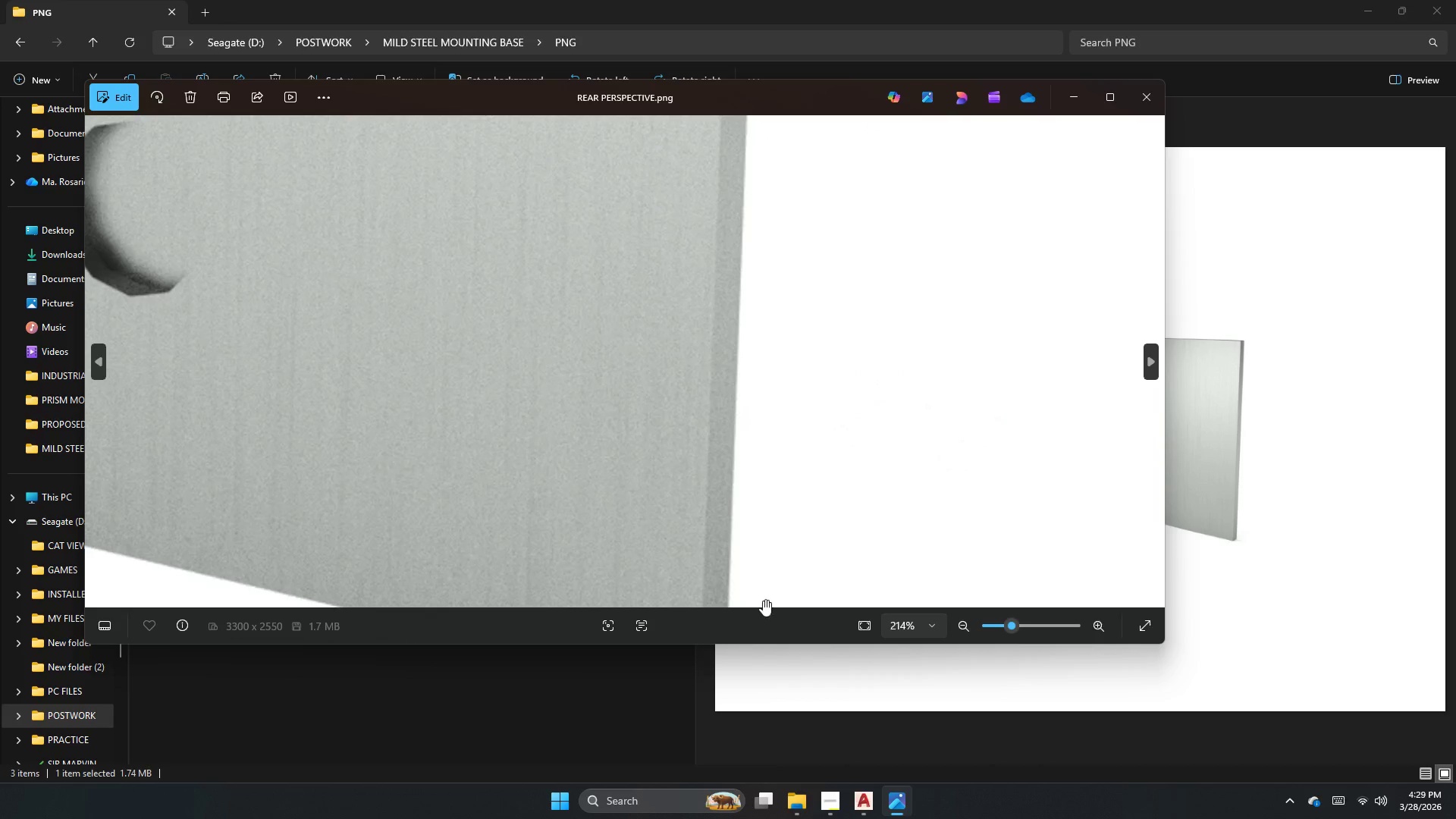 
scroll: coordinate [858, 409], scroll_direction: up, amount: 22.0
 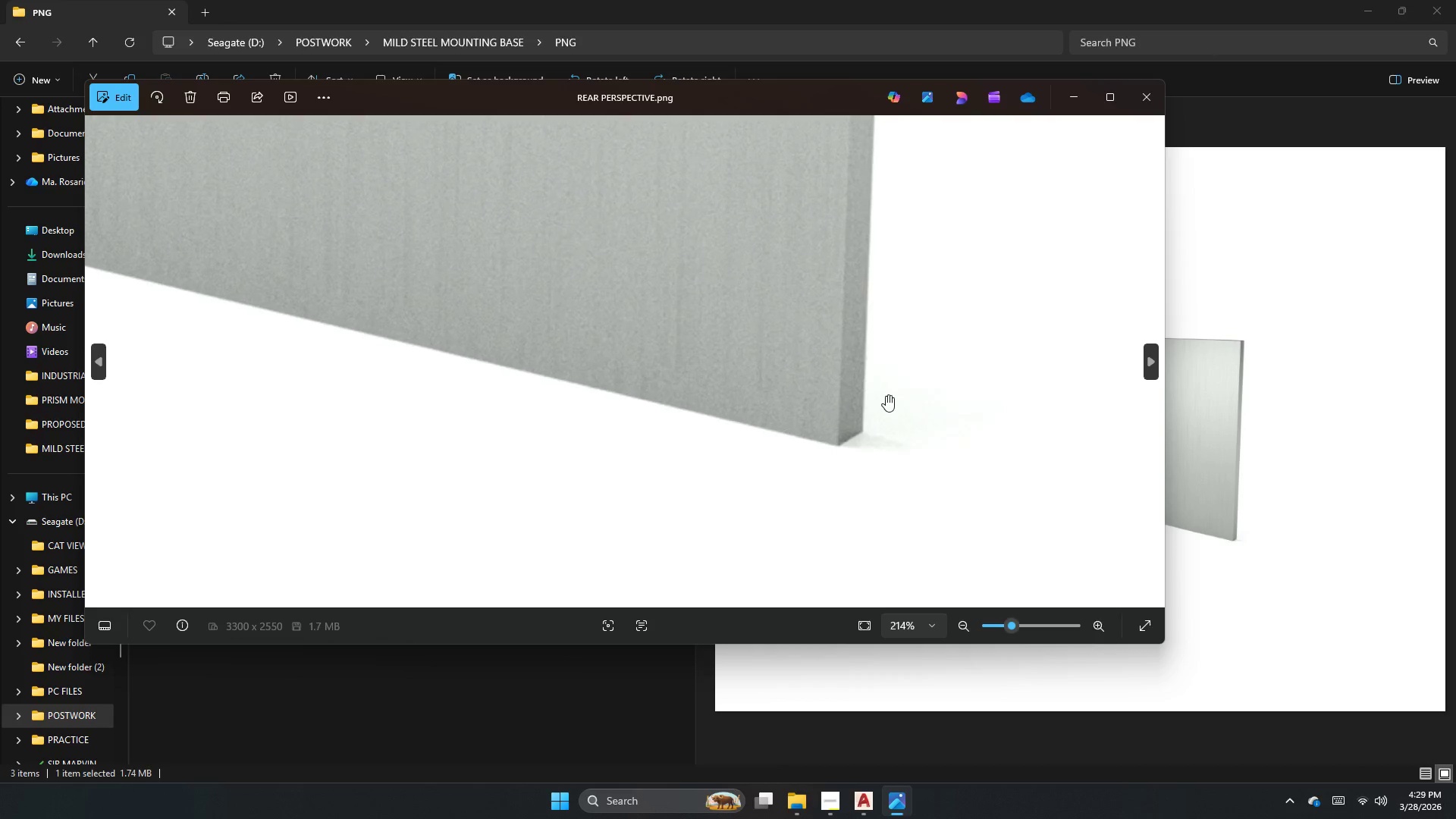 
left_click_drag(start_coordinate=[766, 300], to_coordinate=[762, 809])
 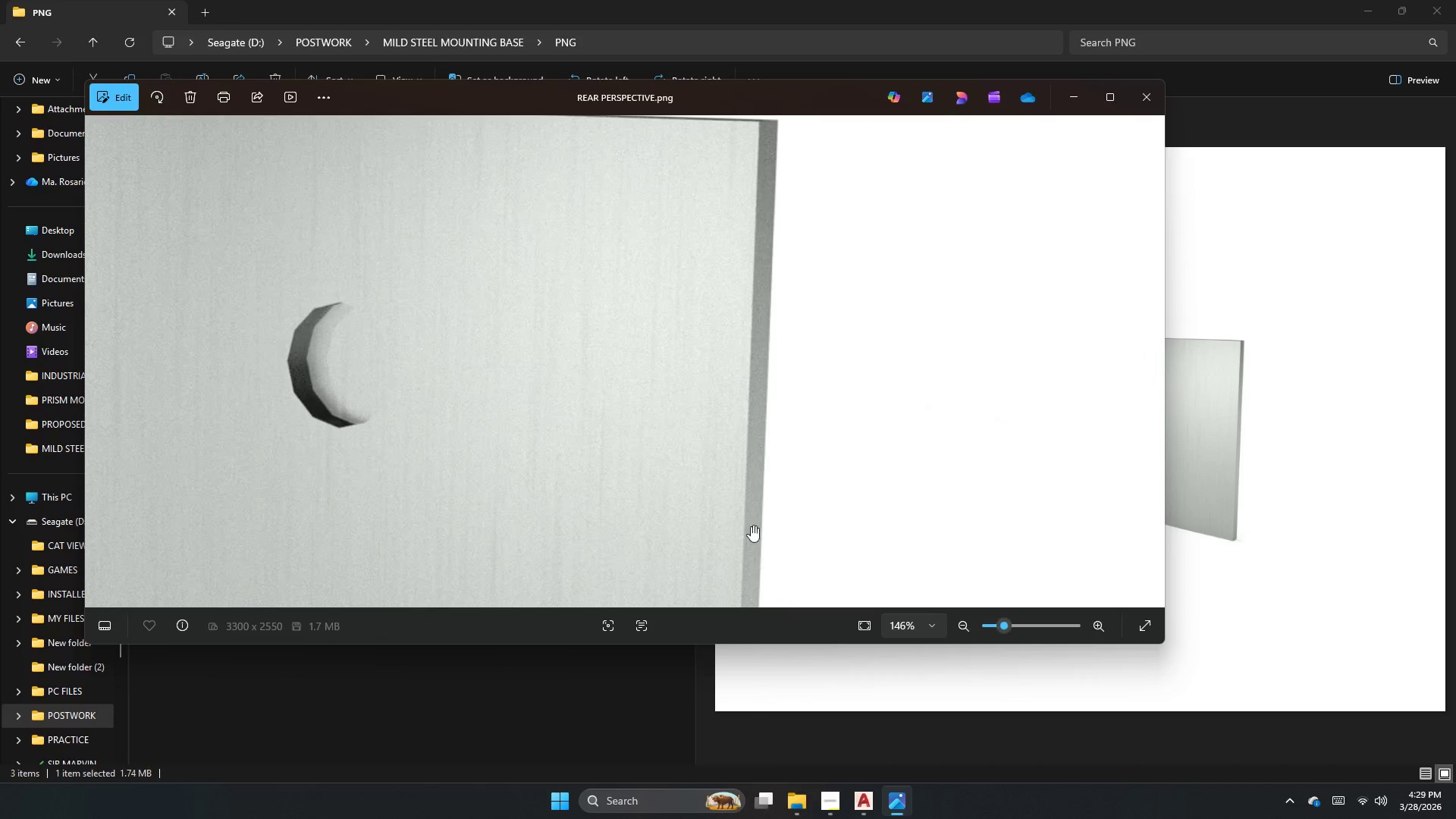 
scroll: coordinate [764, 448], scroll_direction: down, amount: 4.0
 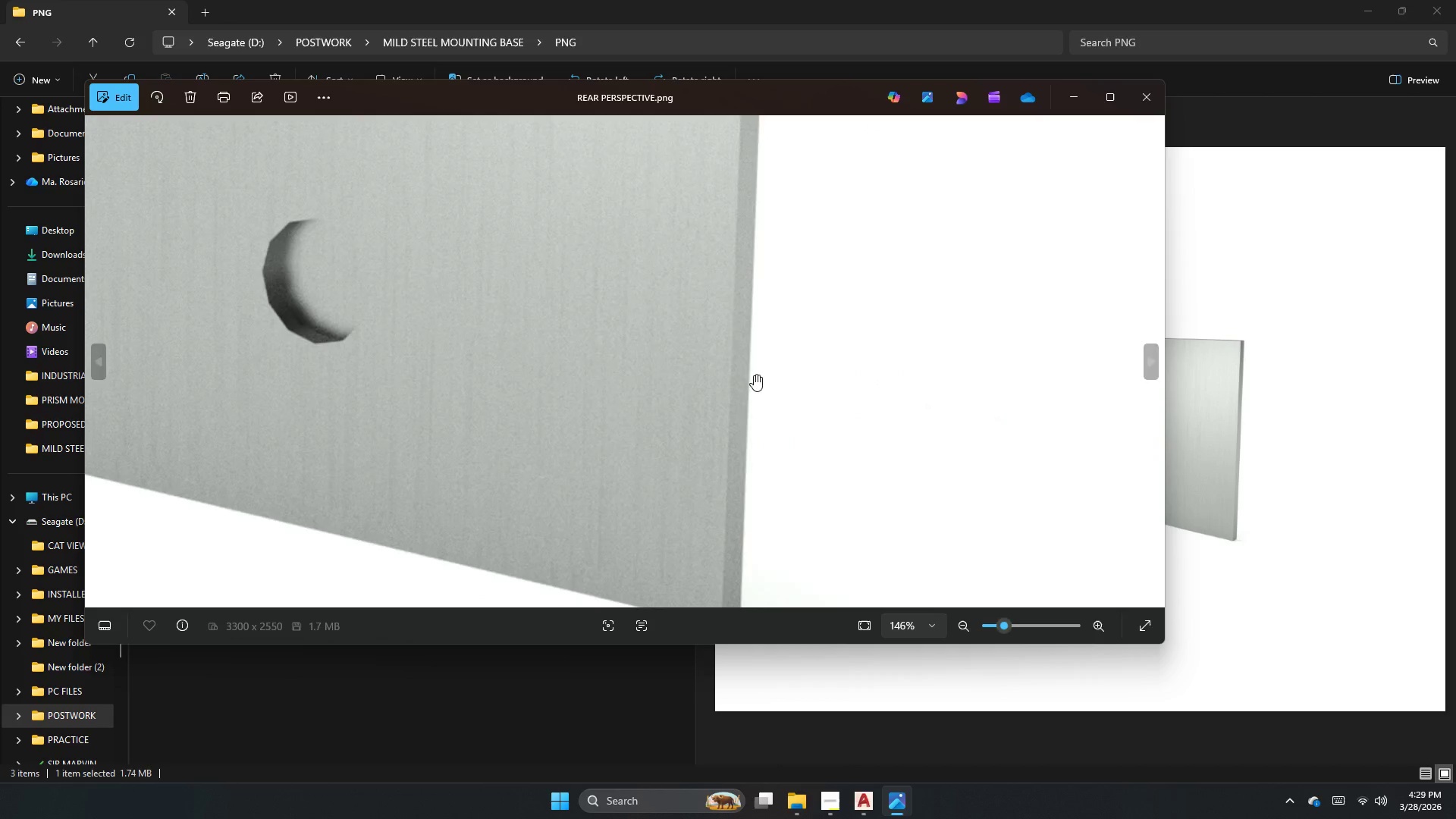 
left_click_drag(start_coordinate=[755, 457], to_coordinate=[726, 772])
 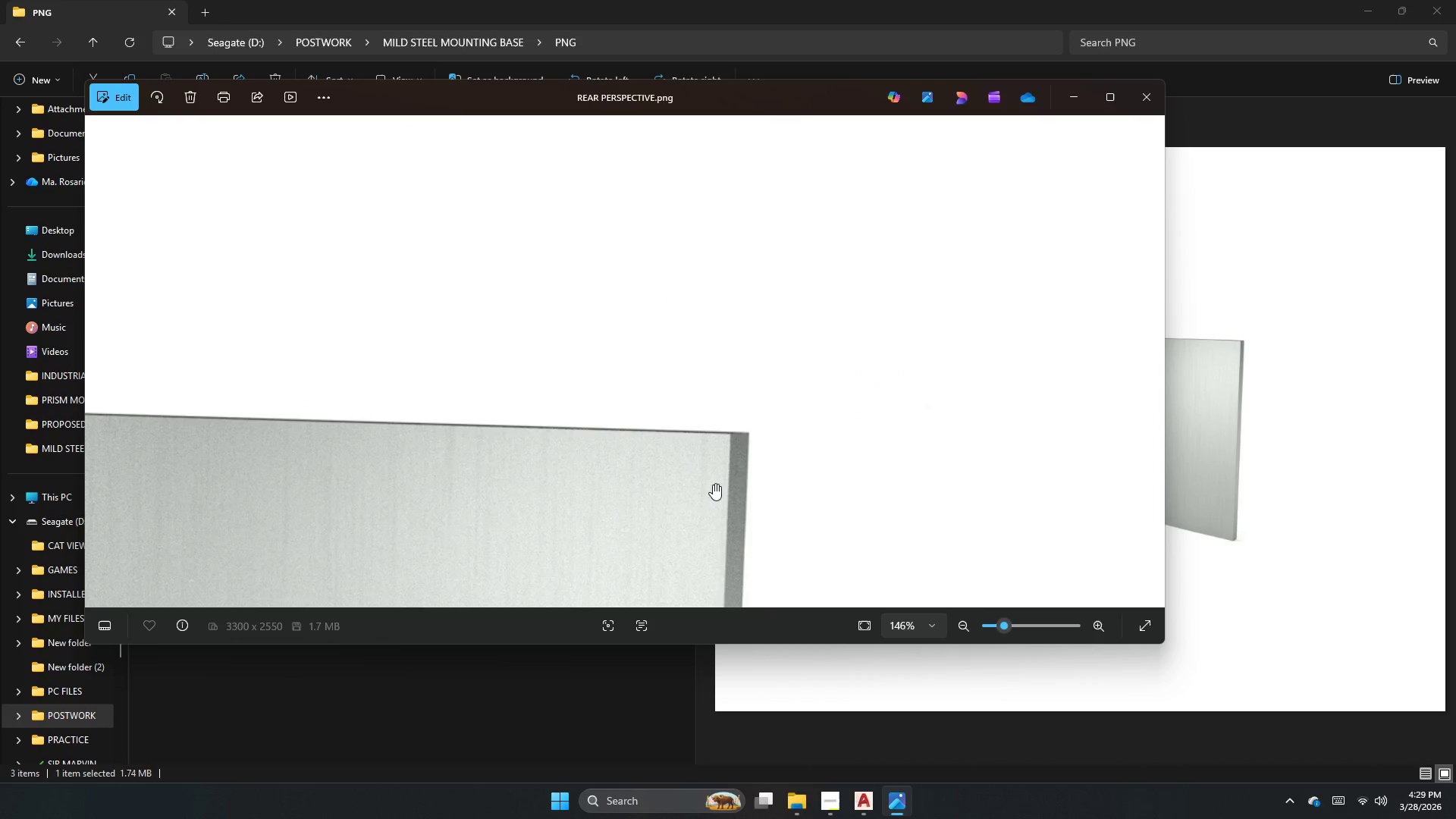 
scroll: coordinate [635, 551], scroll_direction: up, amount: 16.0
 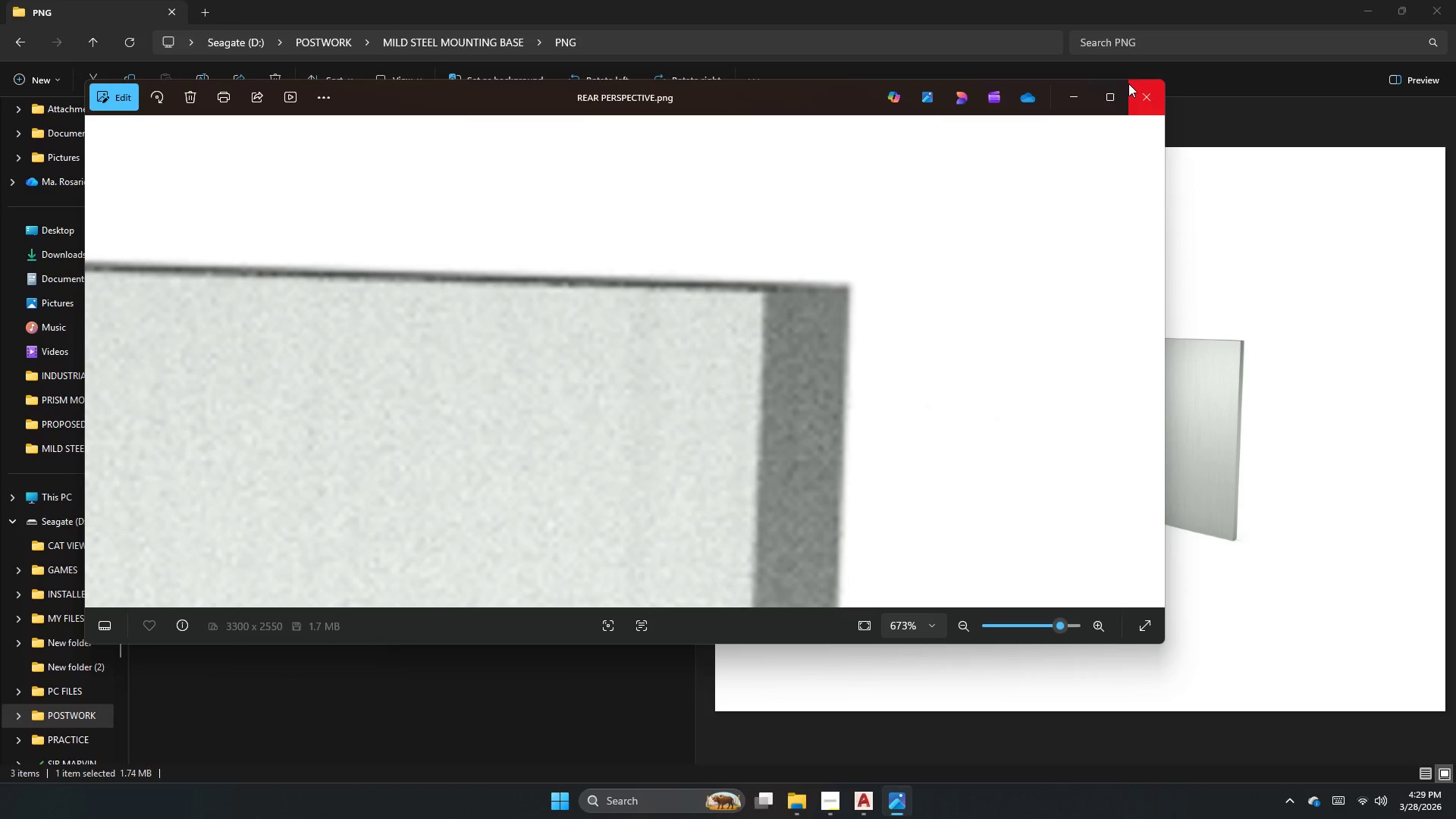 
left_click([1128, 83])
 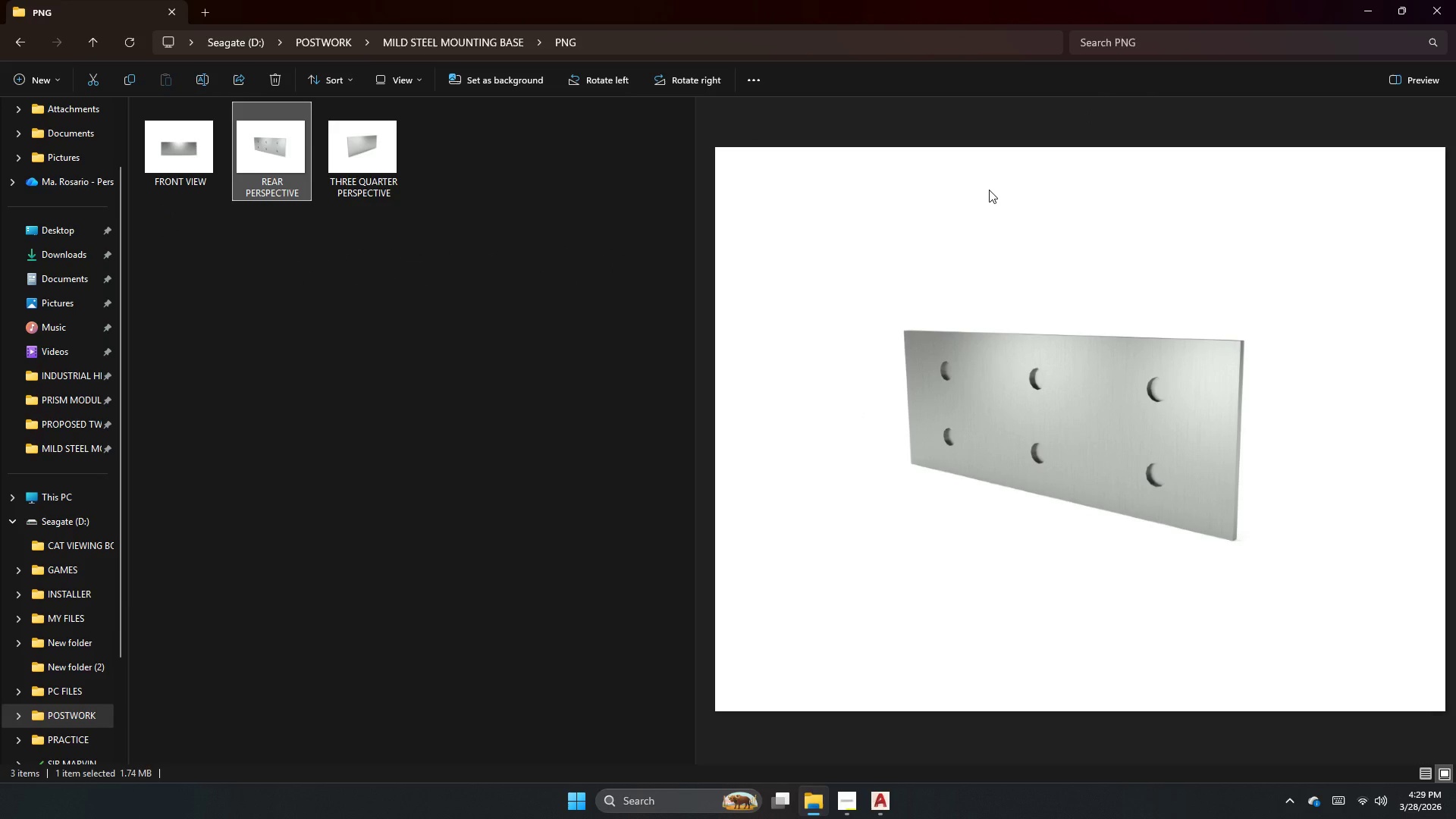 
wait(9.42)
 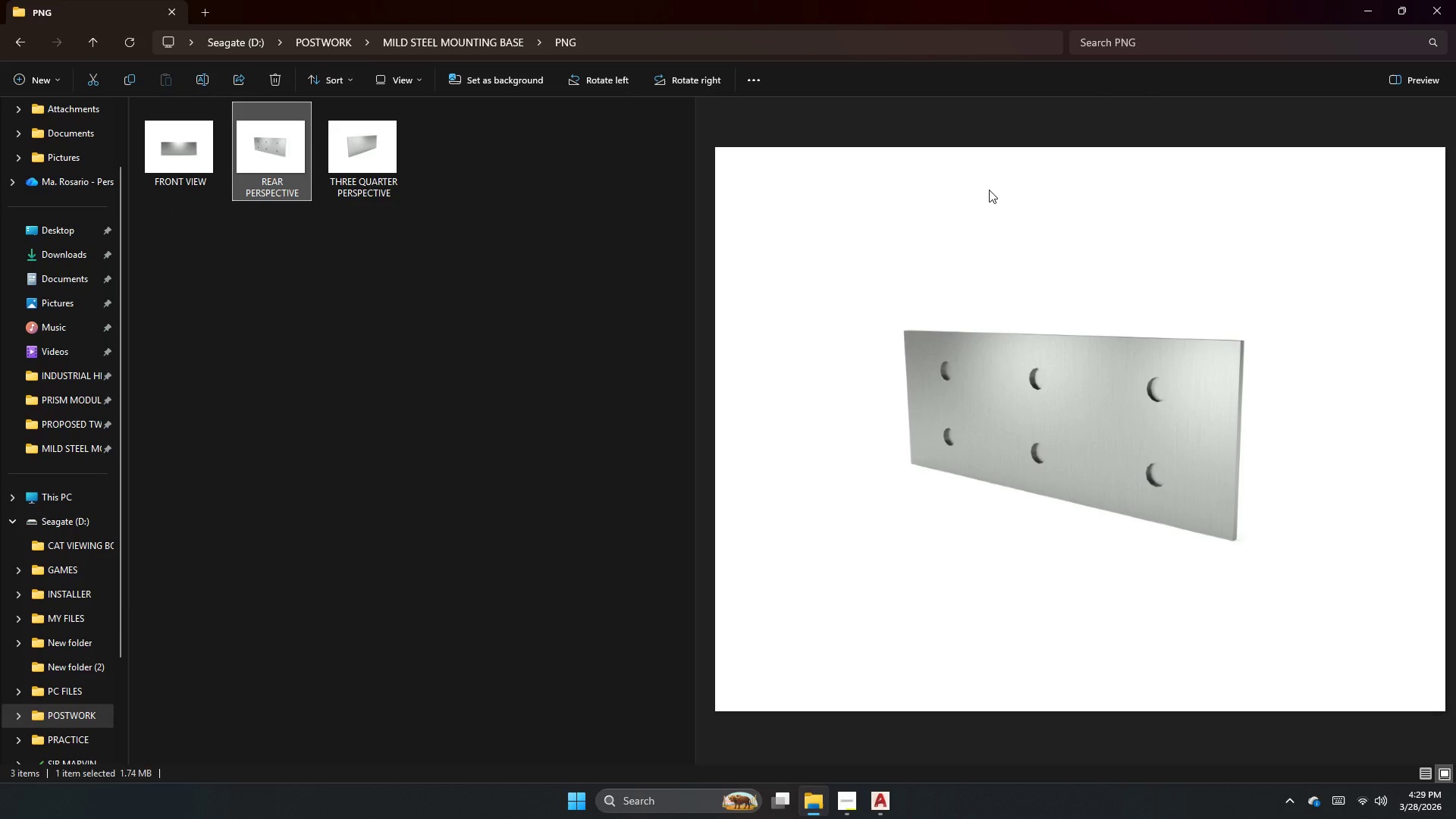 
left_click([886, 799])
 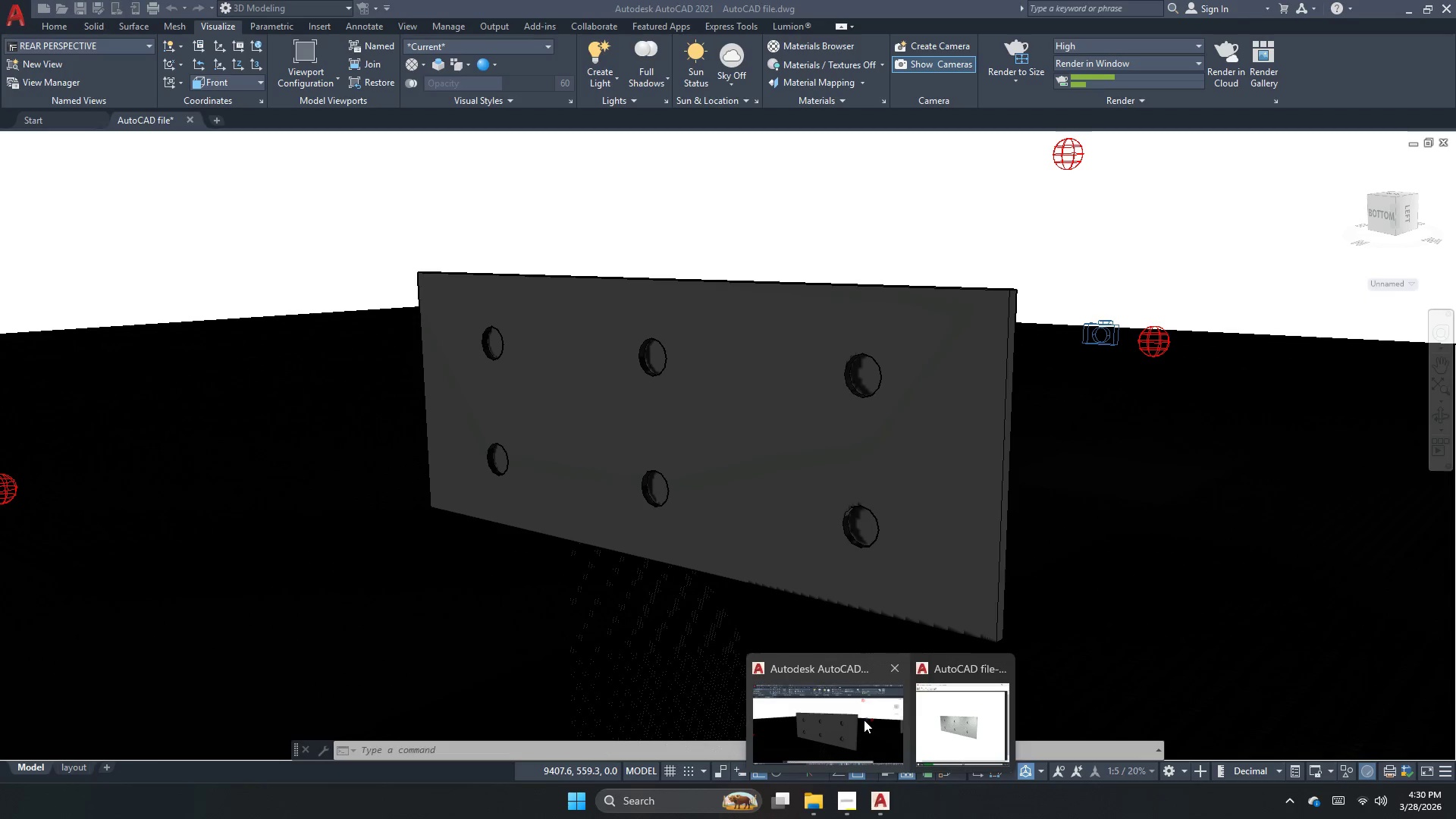 
left_click([864, 720])
 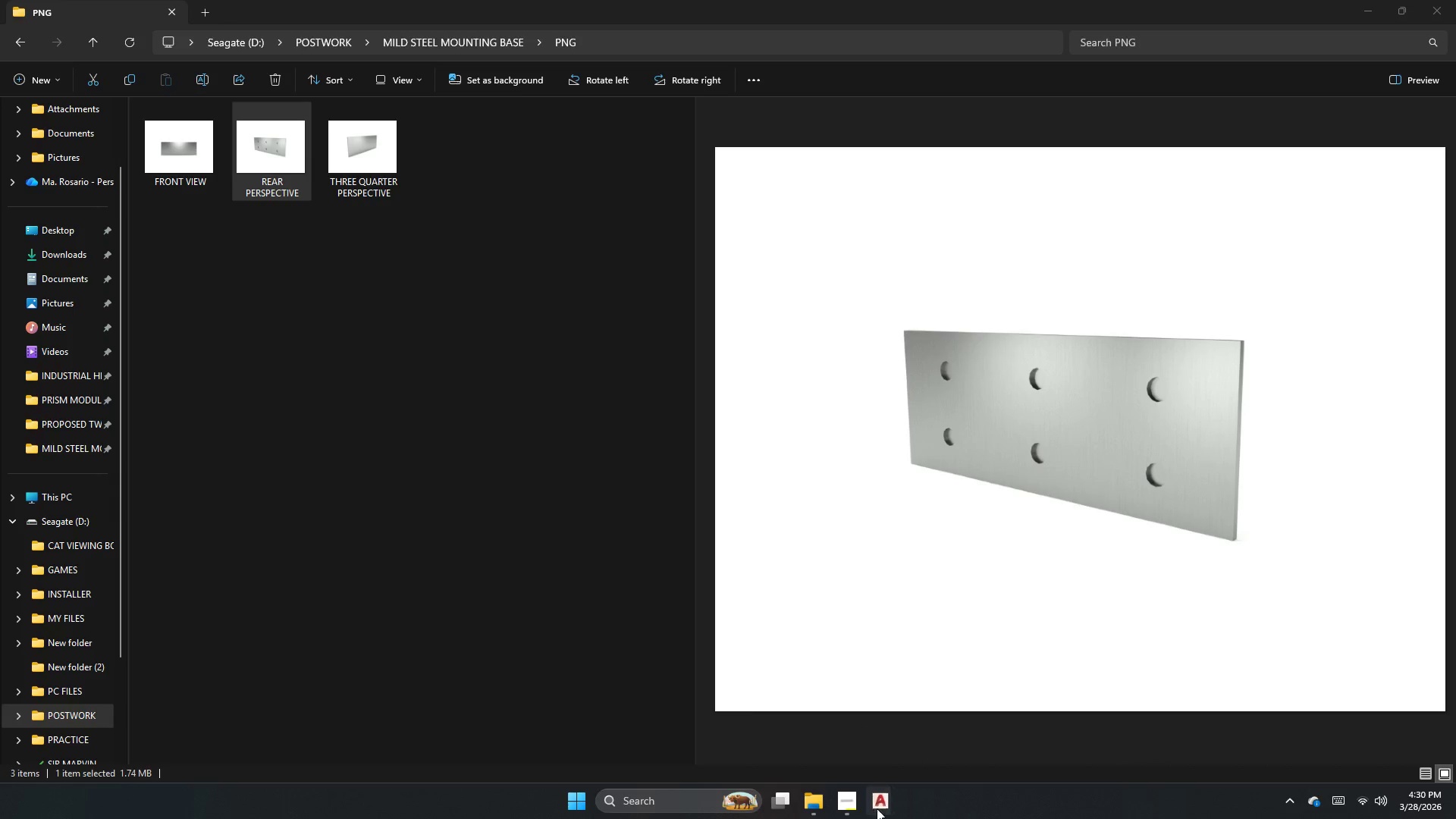 
double_click([952, 723])
 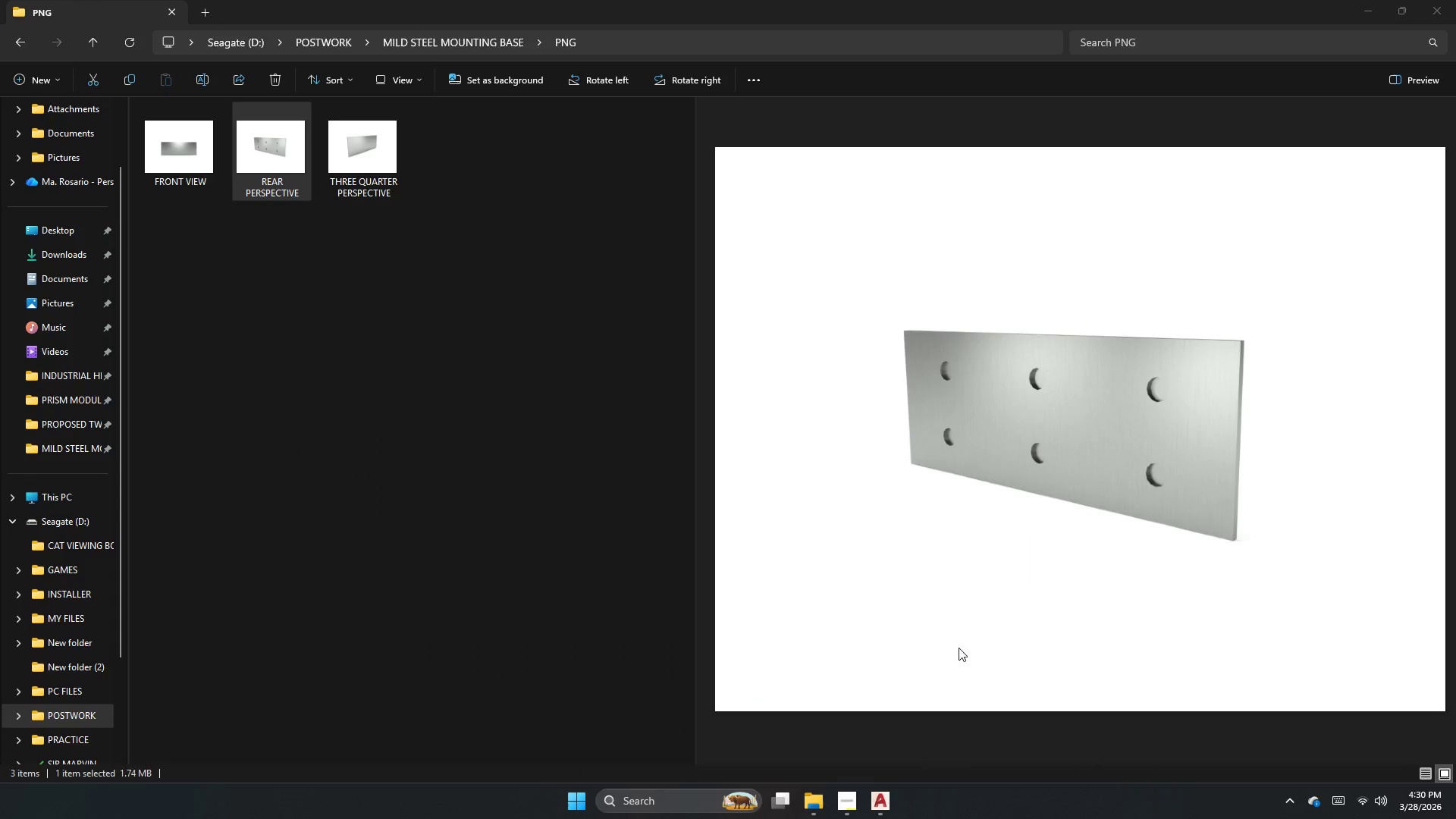 
left_click([987, 508])
 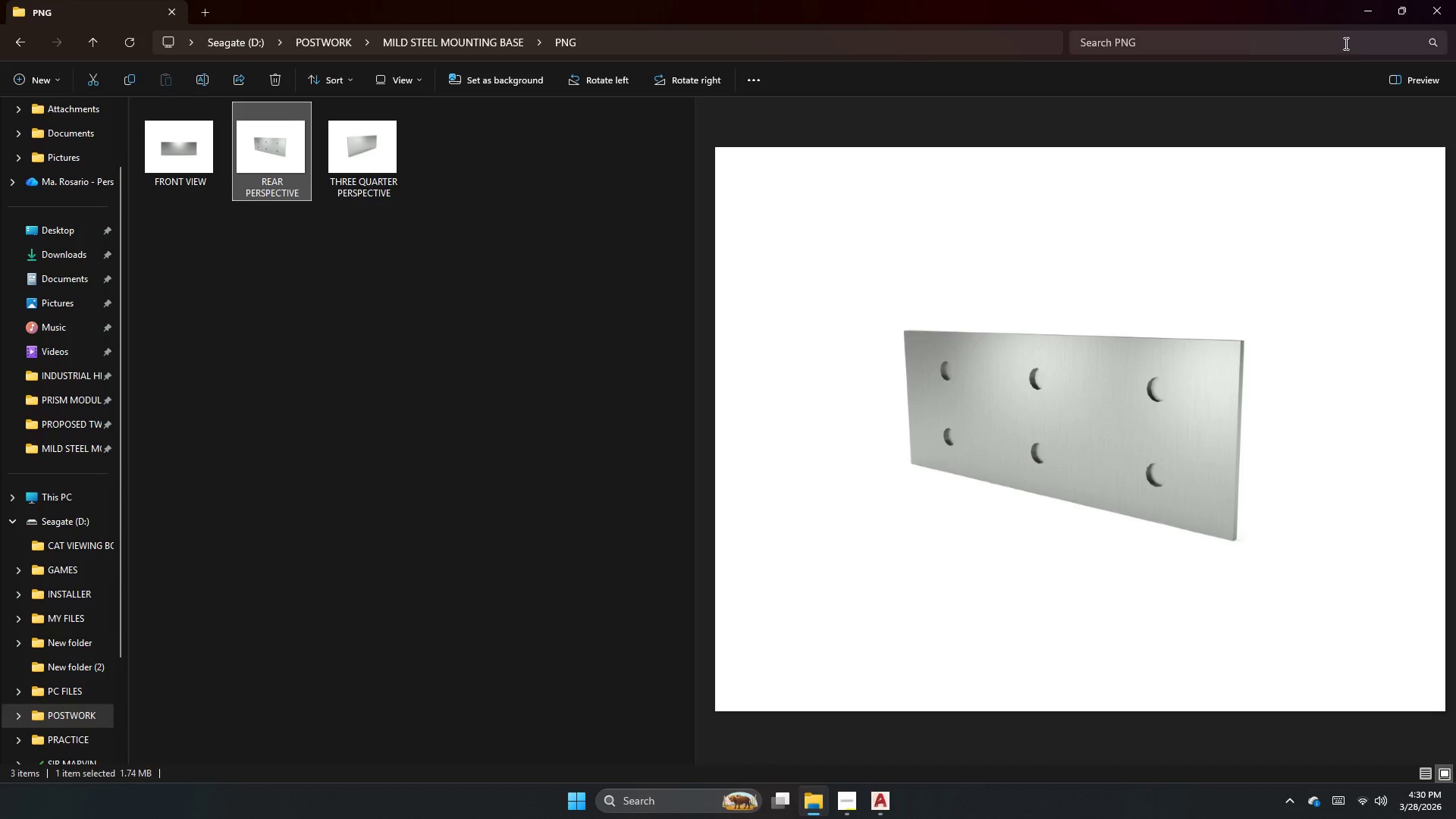 
left_click([1373, 11])
 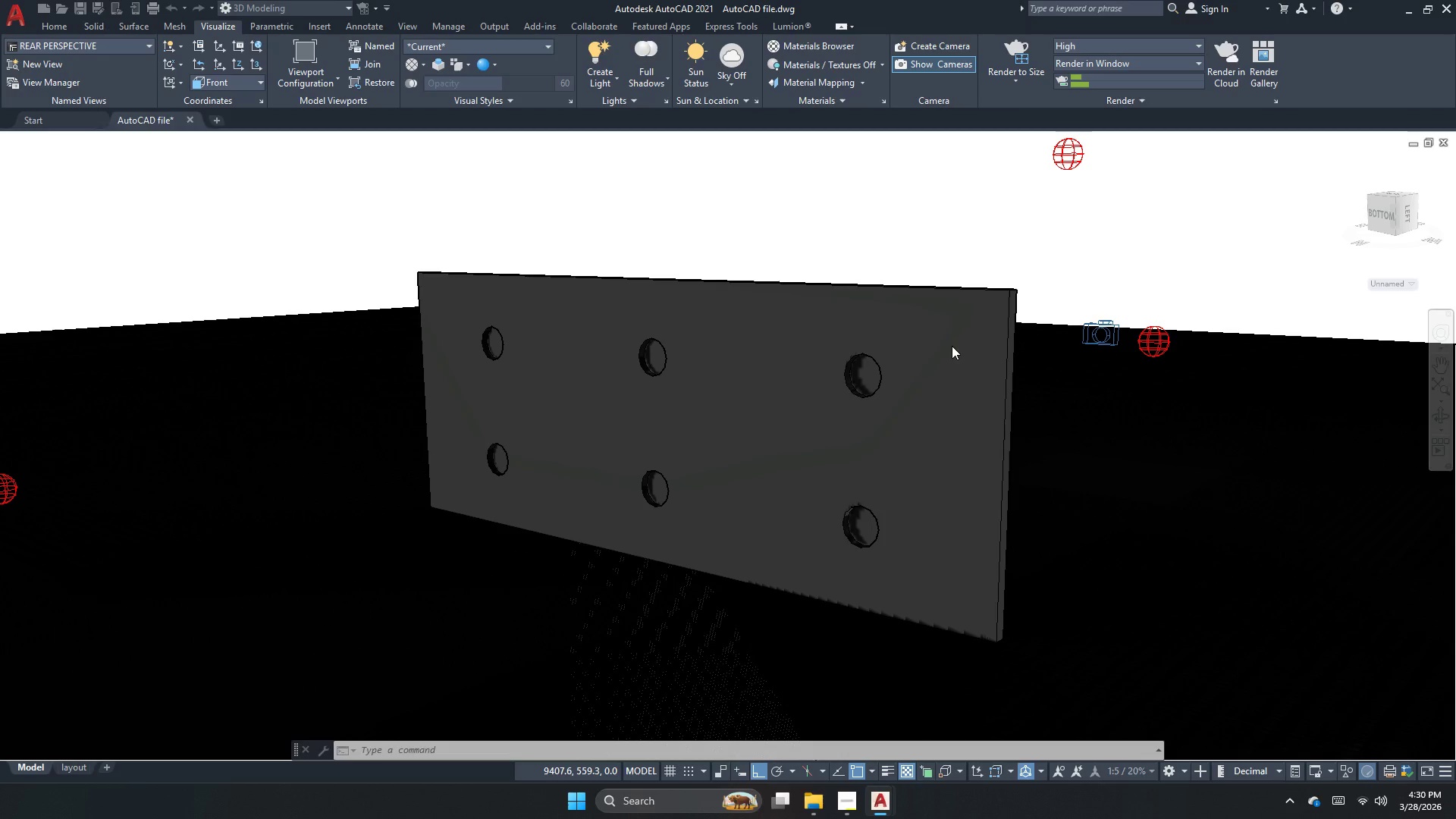 
left_click([947, 350])
 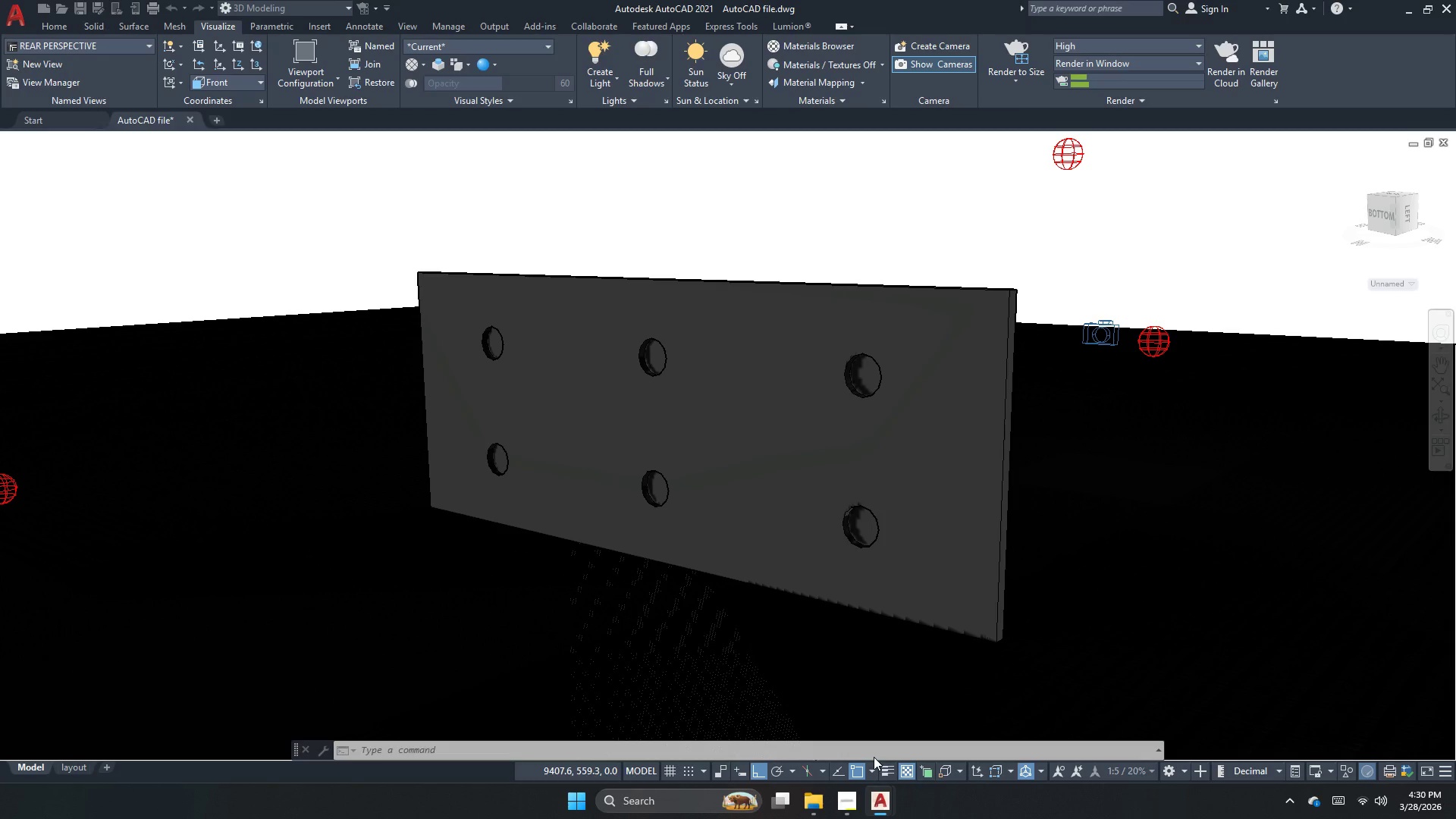 
left_click([880, 800])
 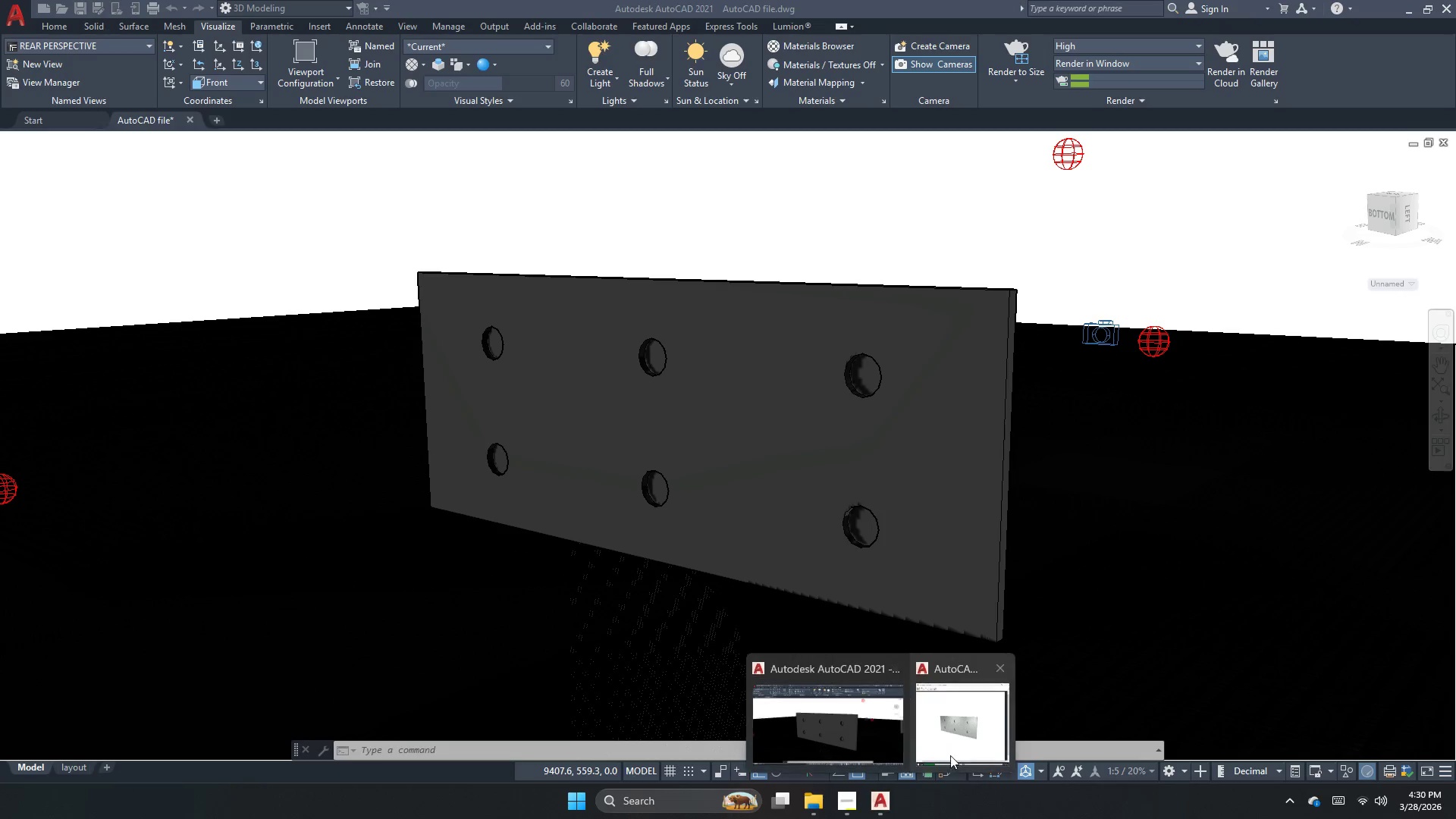 
left_click([957, 747])
 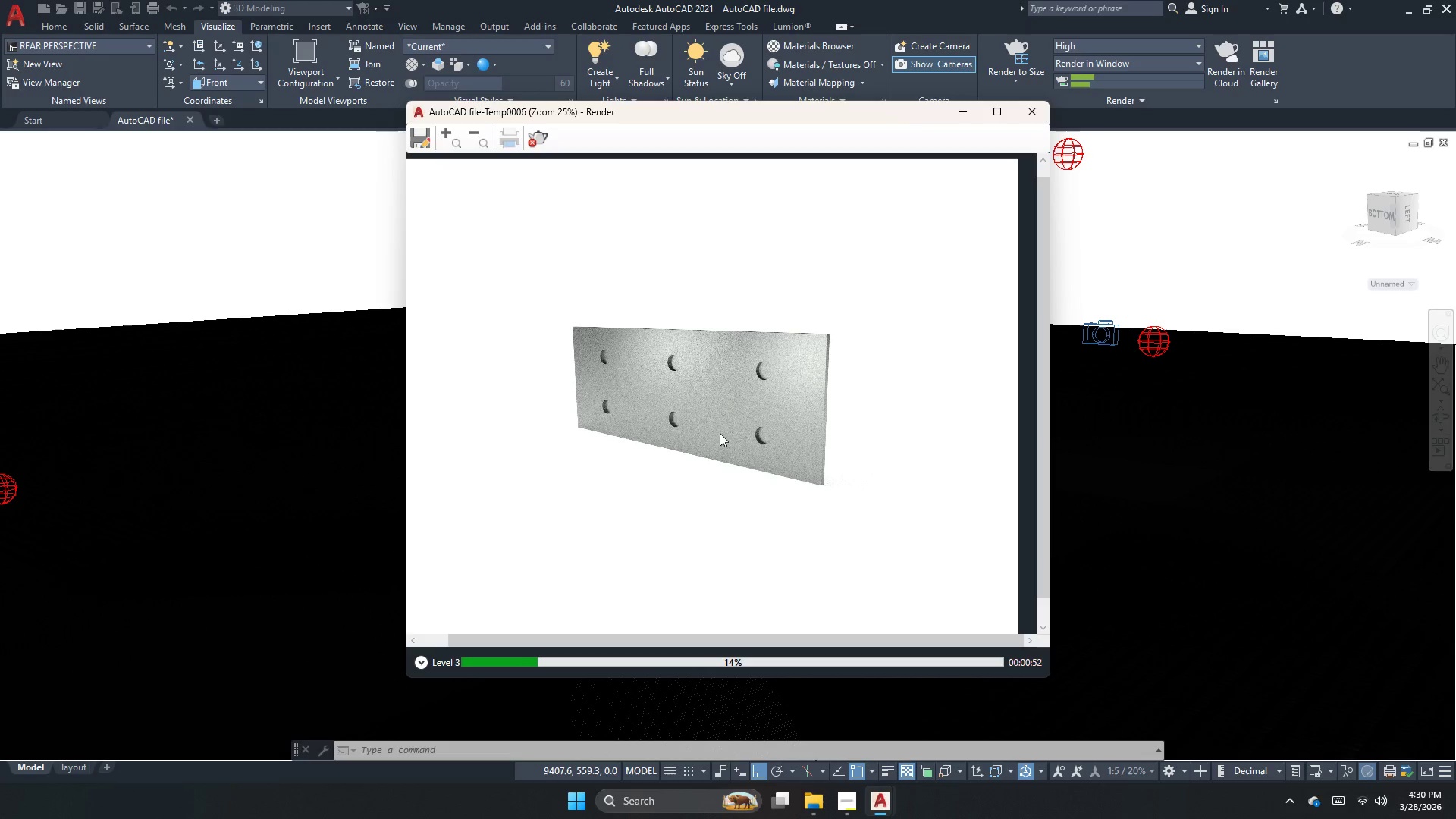 
scroll: coordinate [708, 413], scroll_direction: up, amount: 1.0
 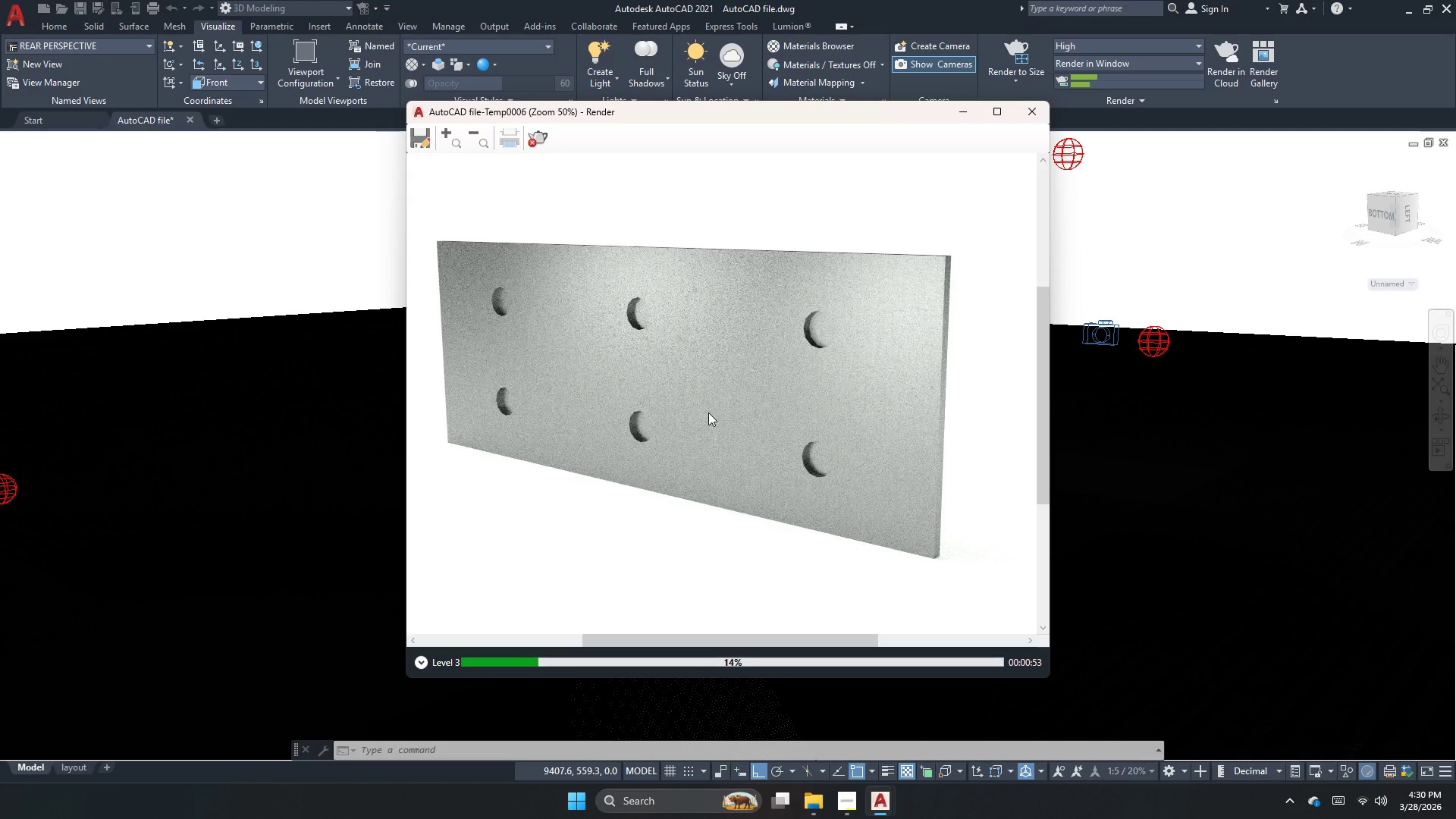 
scroll: coordinate [708, 413], scroll_direction: down, amount: 2.0
 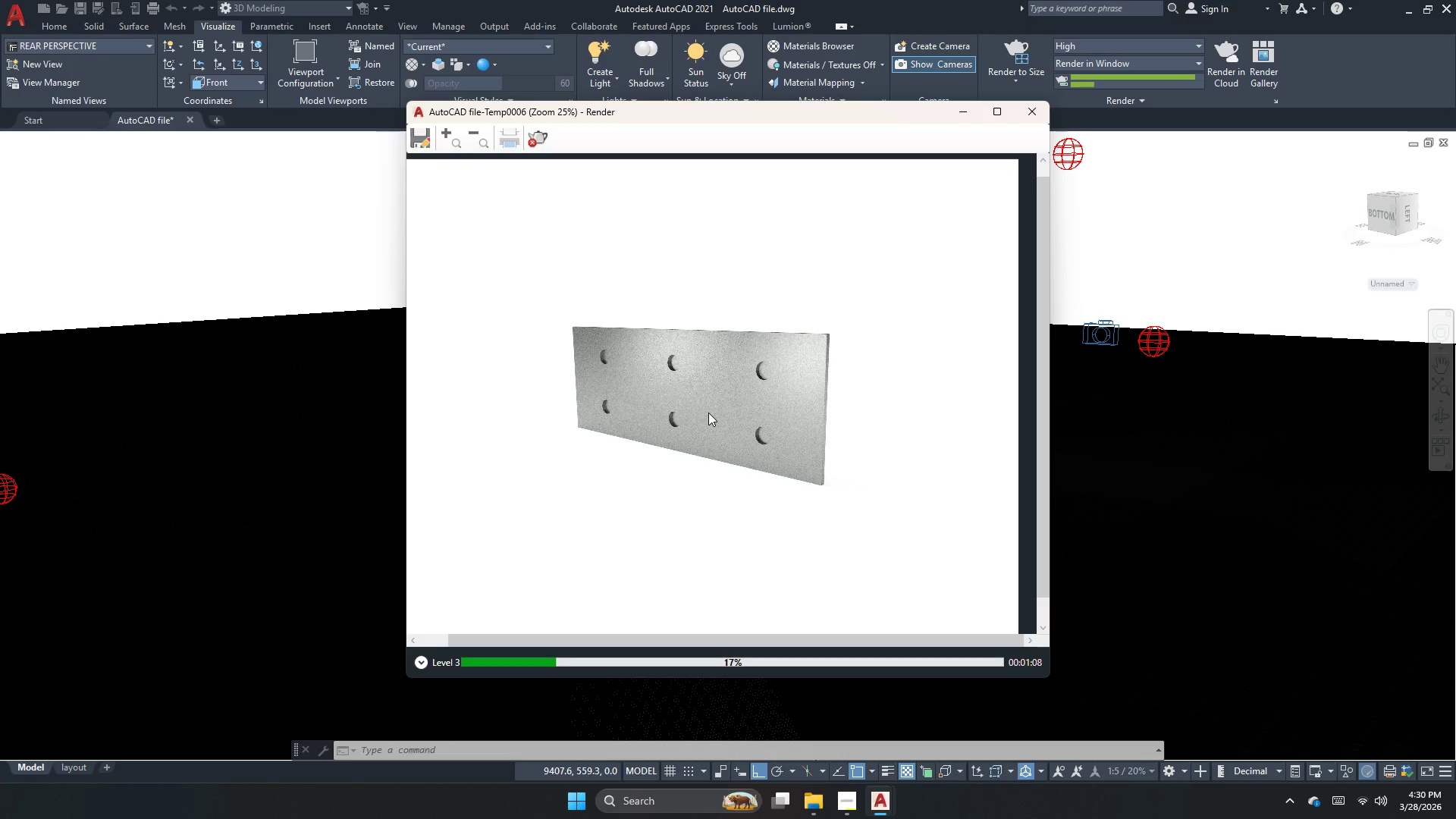 
wait(19.13)
 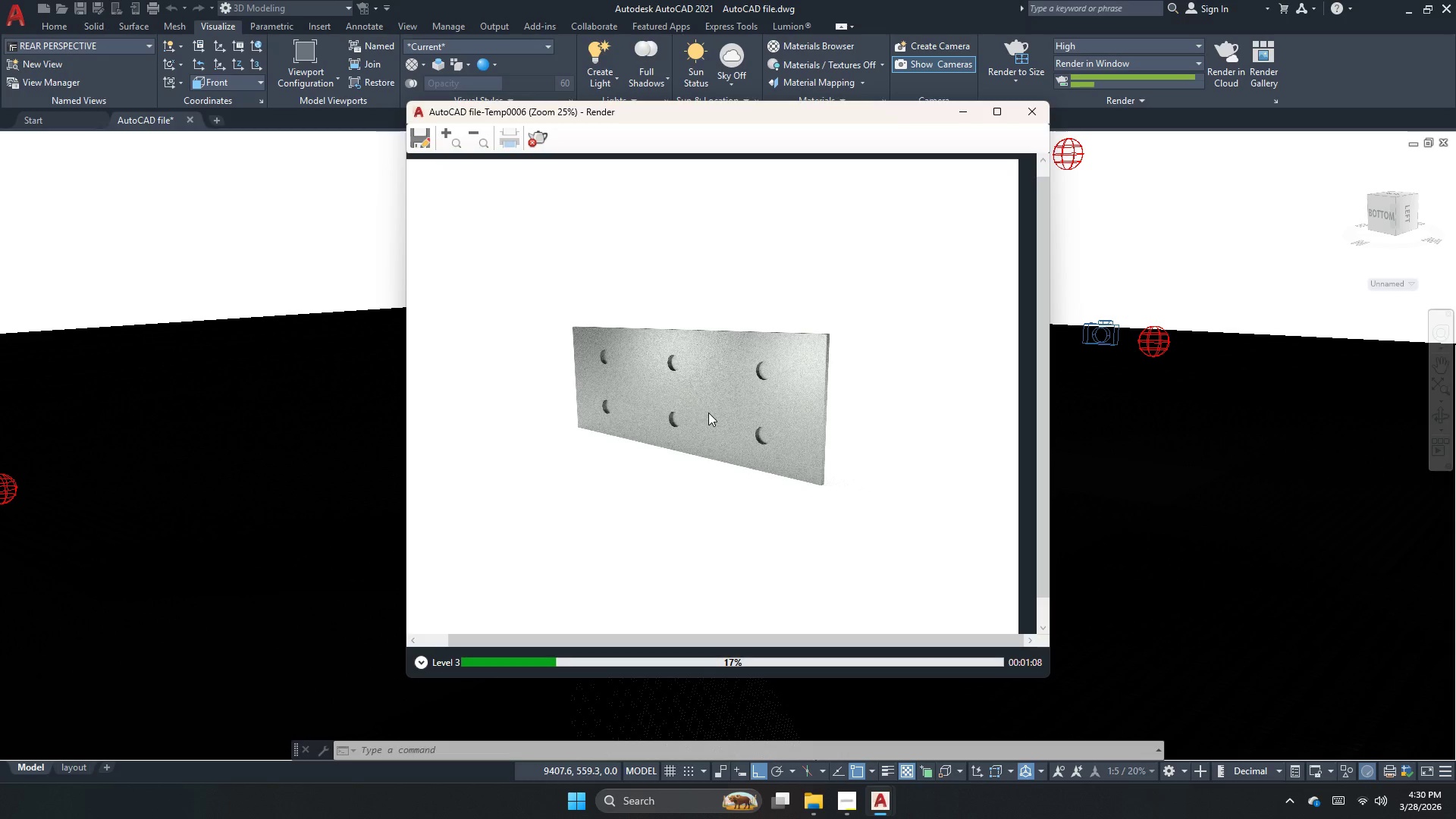 
left_click([836, 808])